 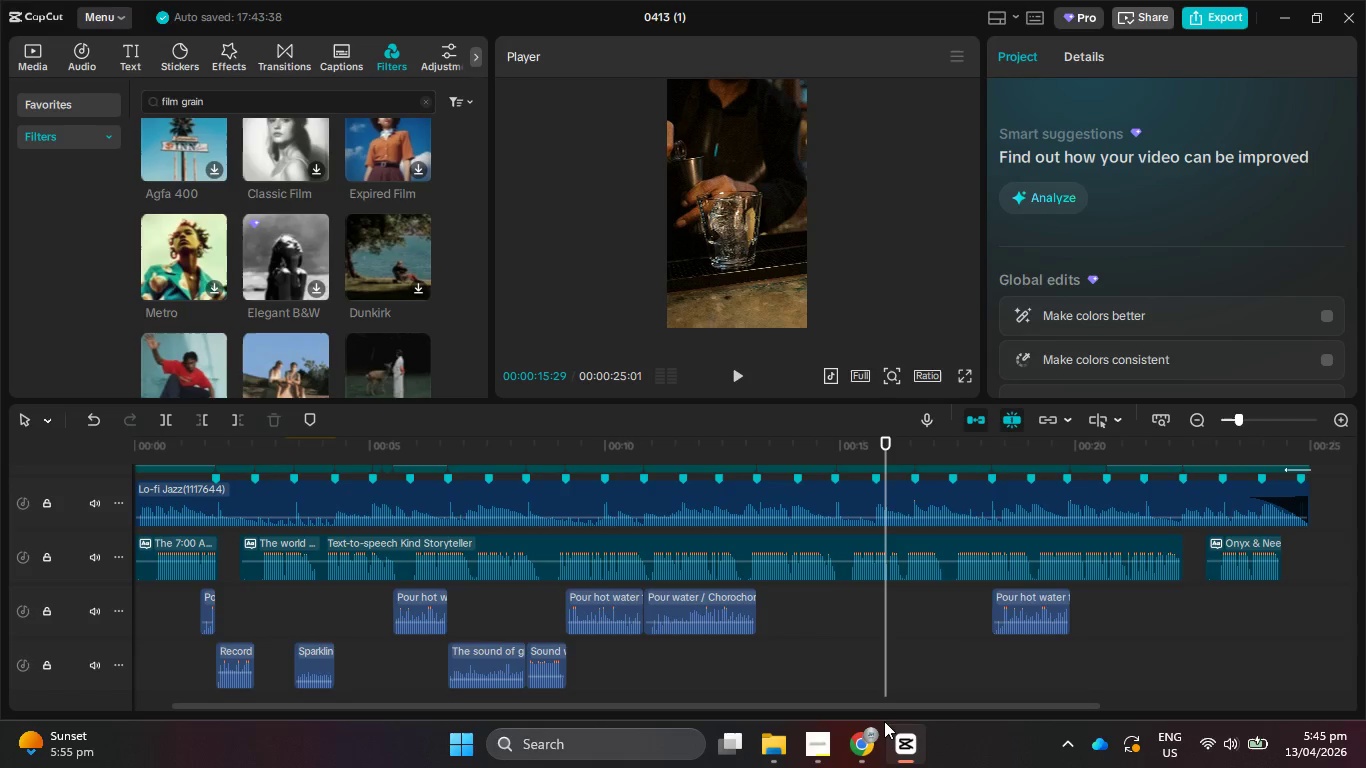 
left_click([869, 733])
 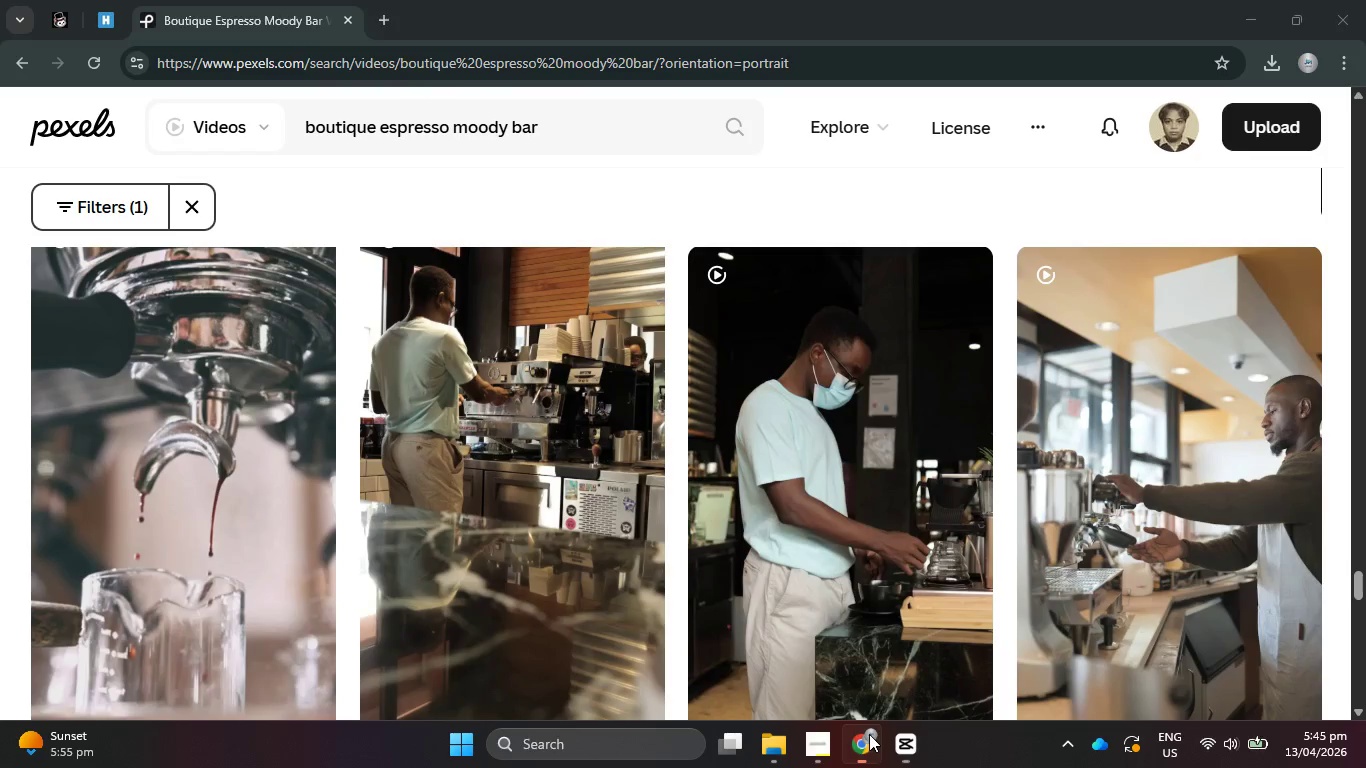 
key(PrintScreen)
 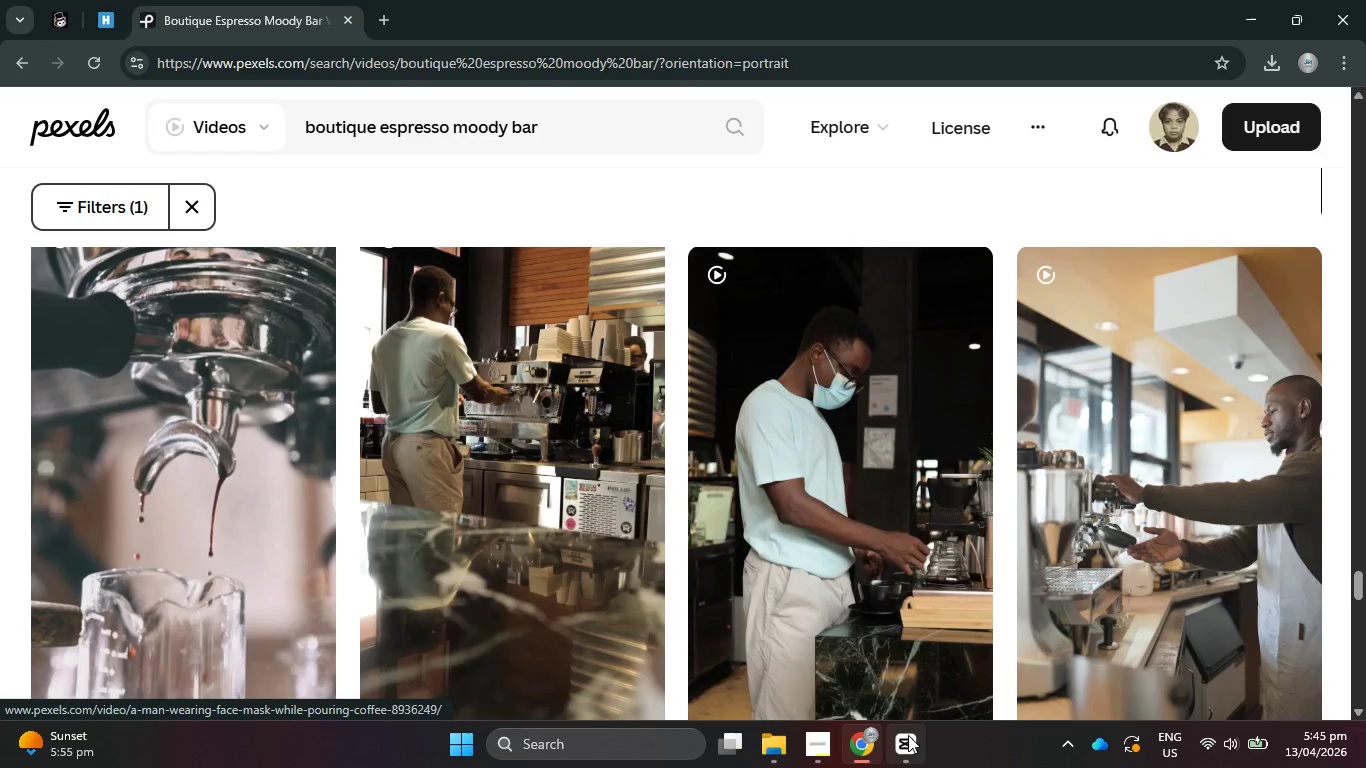 
left_click([908, 735])
 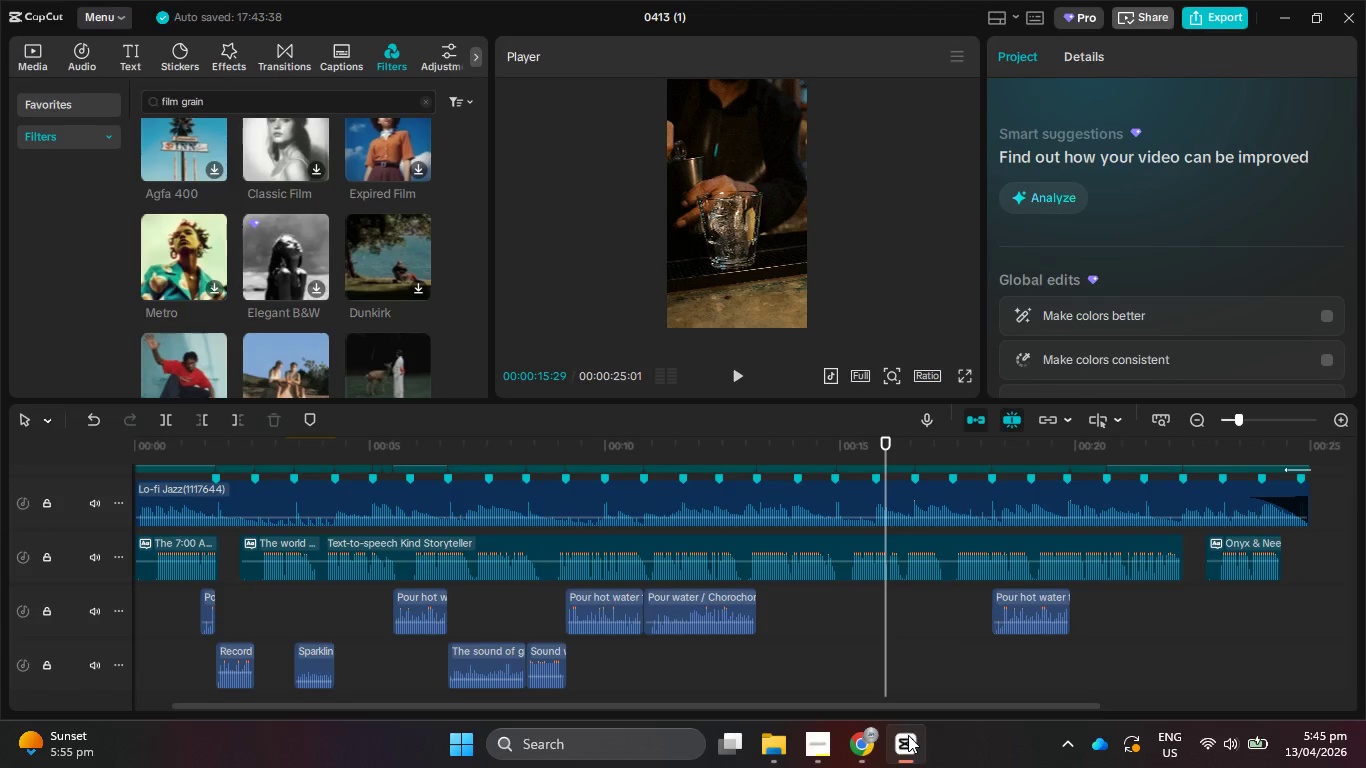 
key(PrintScreen)
 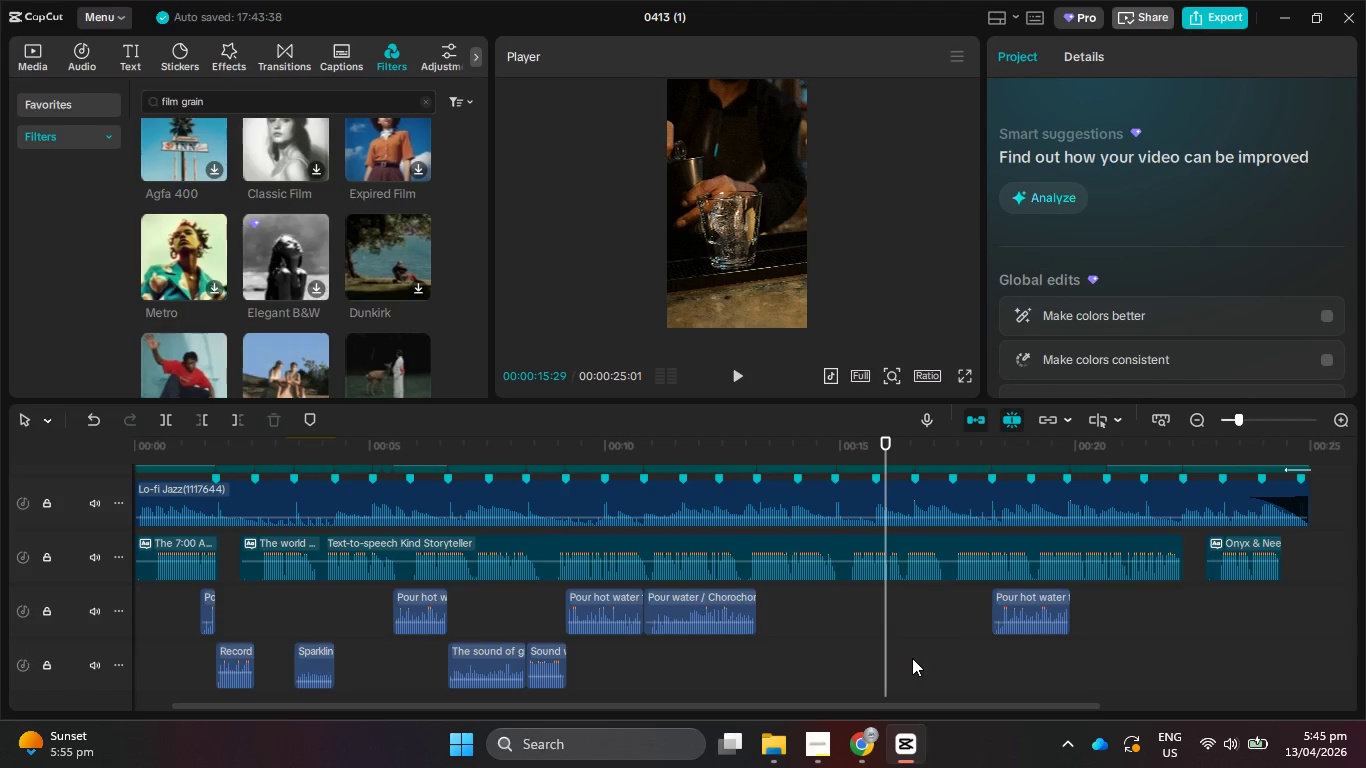 
left_click([912, 658])
 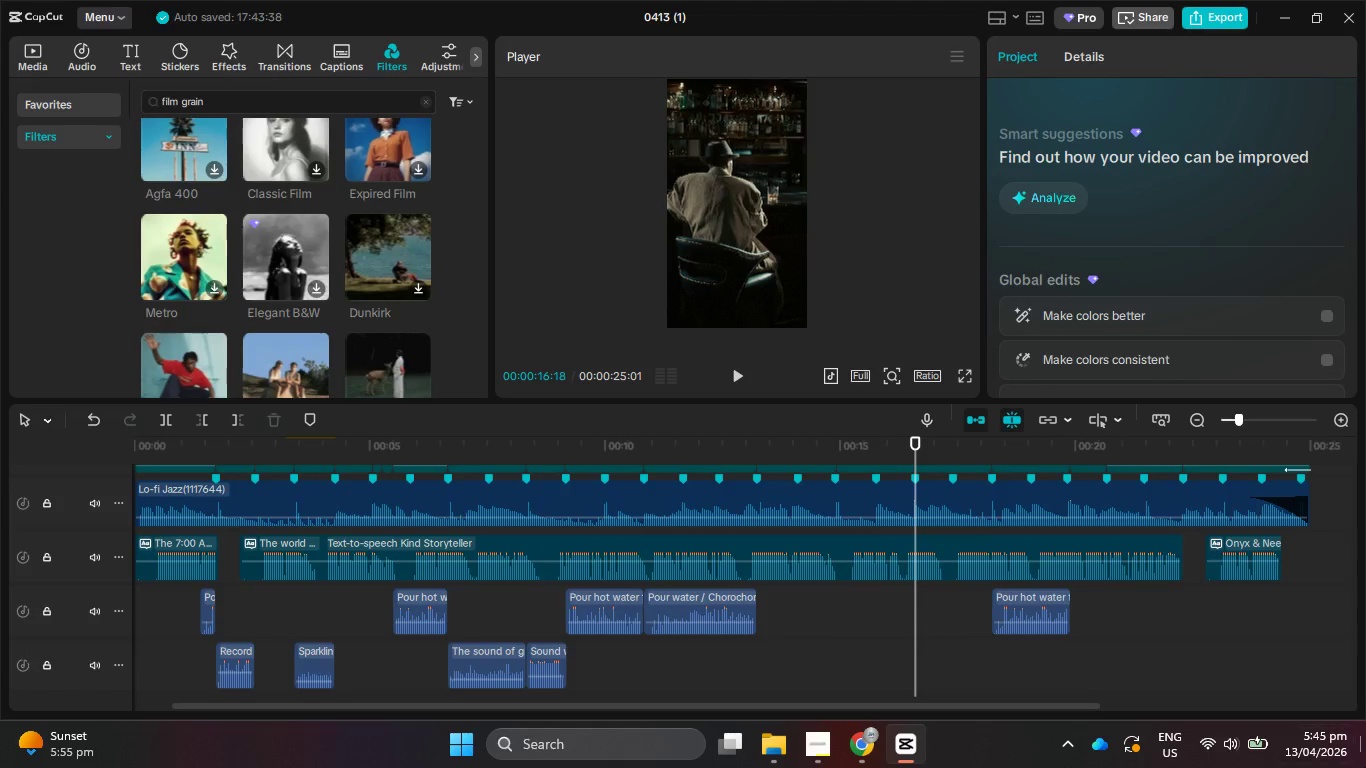 
left_click([1365, 767])
 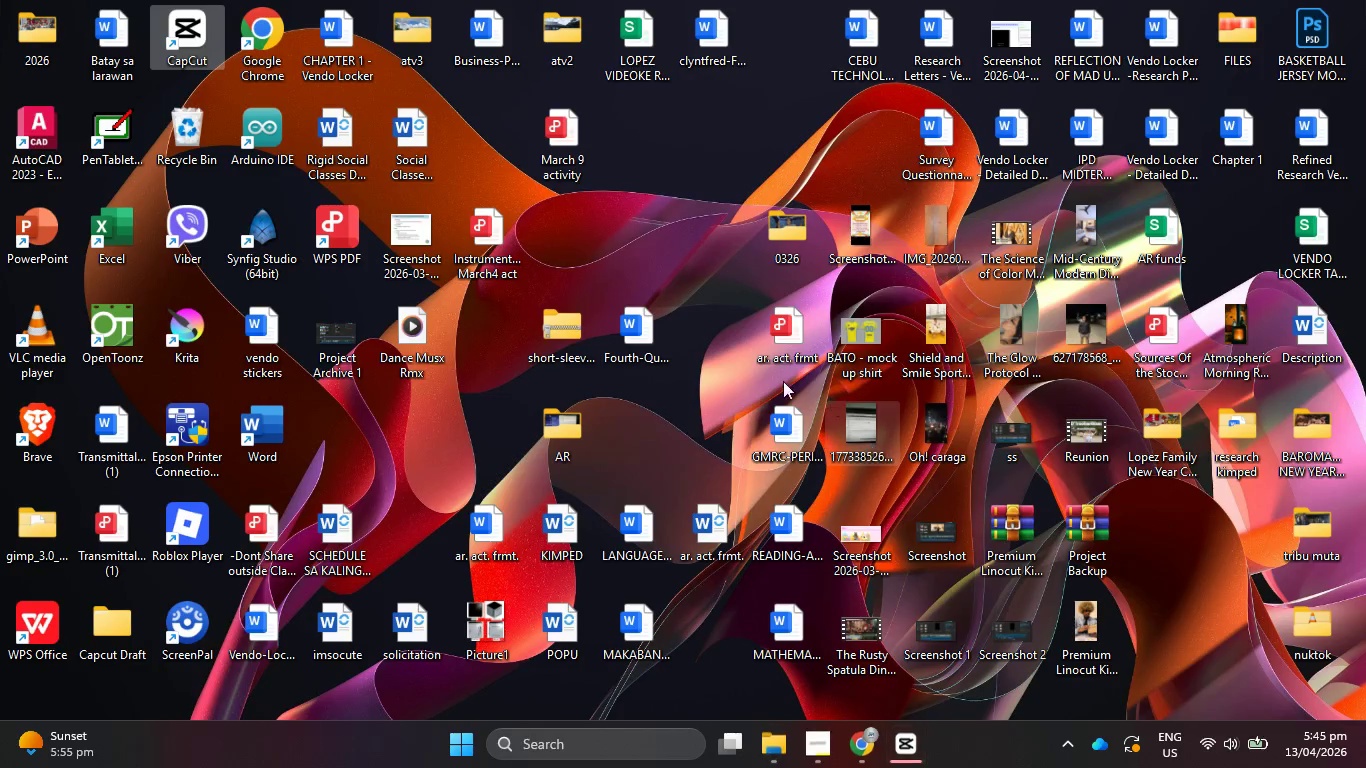 
left_click([691, 243])
 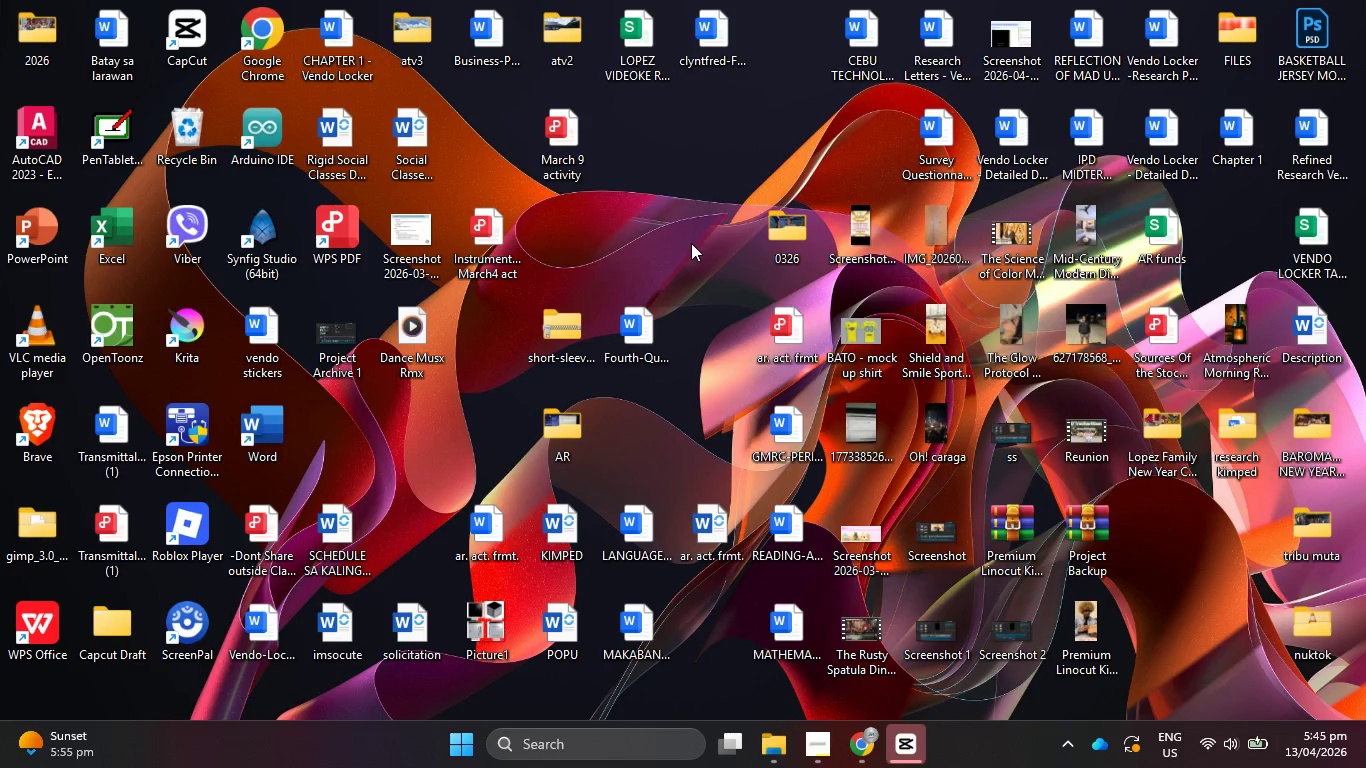 
key(Control+S)
 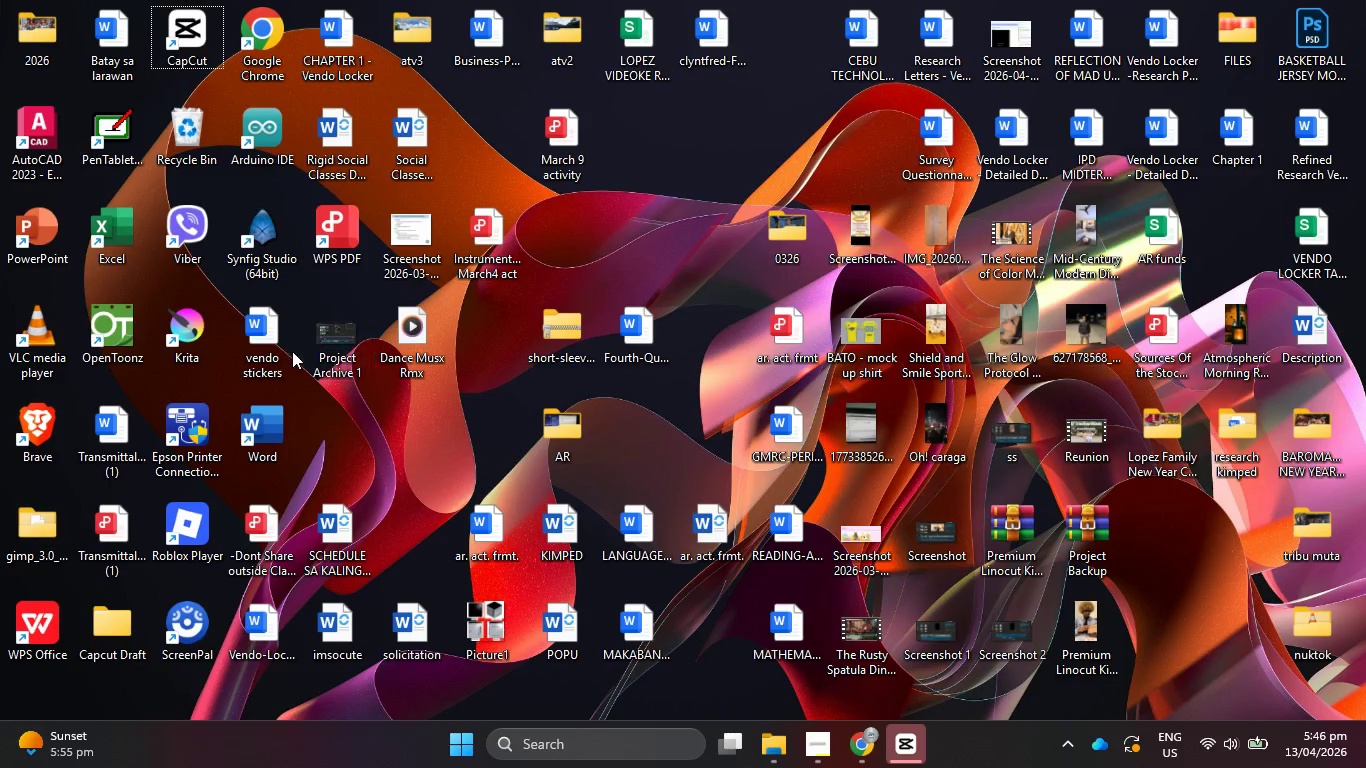 
left_click_drag(start_coordinate=[312, 359], to_coordinate=[701, 162])
 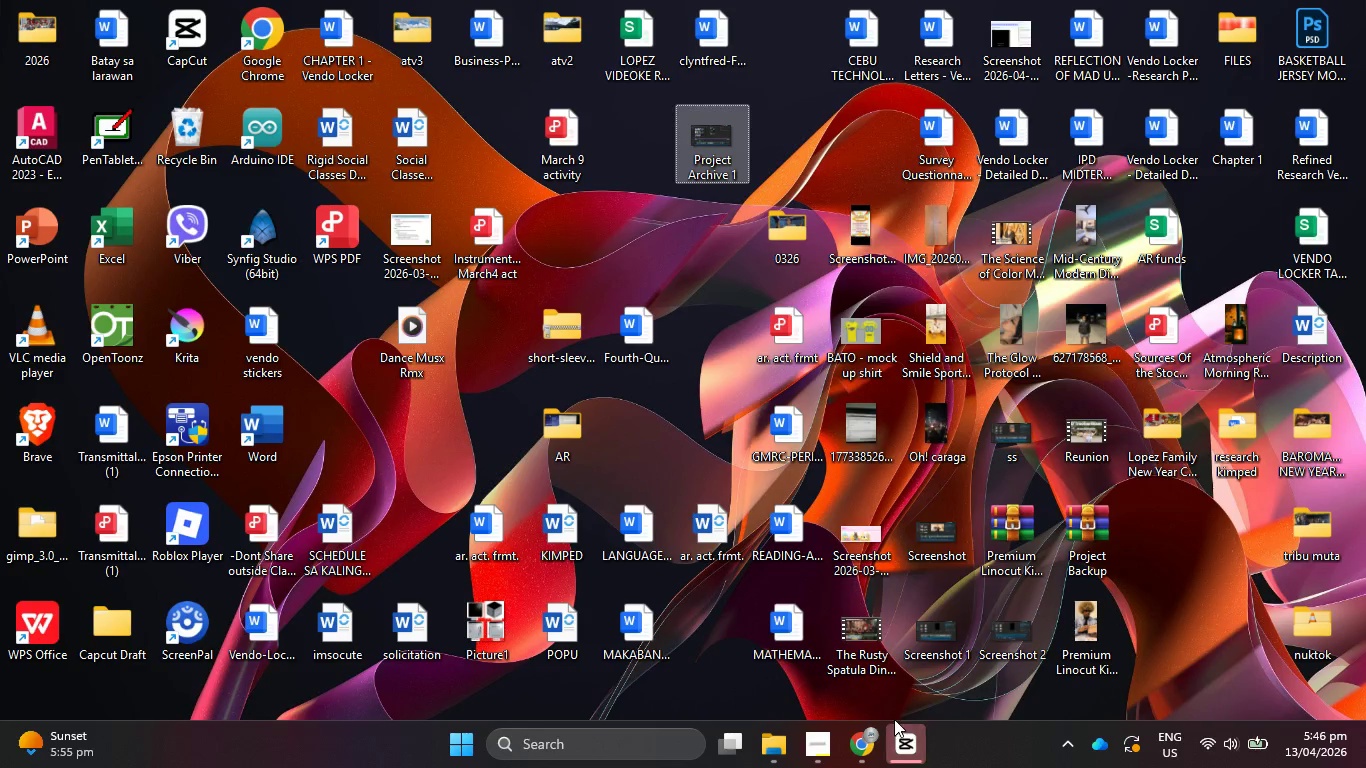 
left_click([907, 742])
 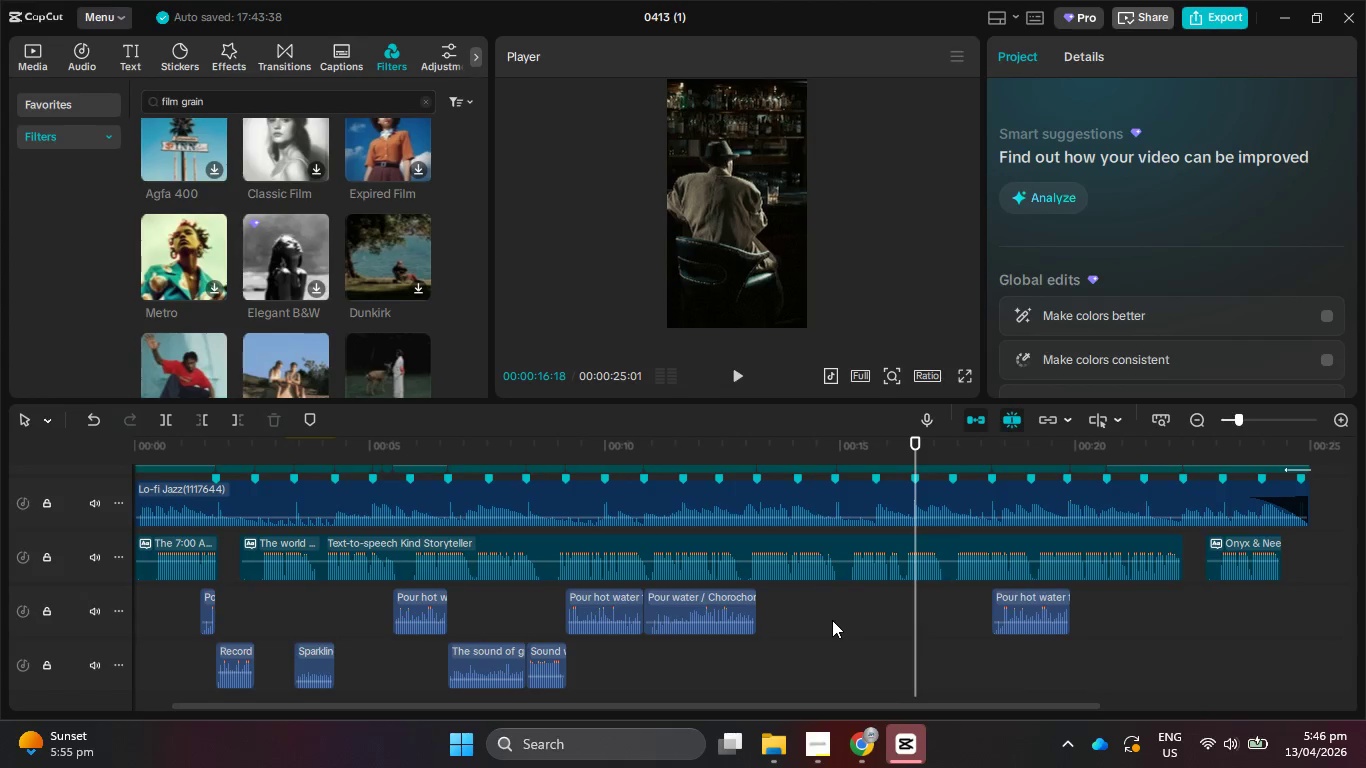 
key(PrintScreen)
 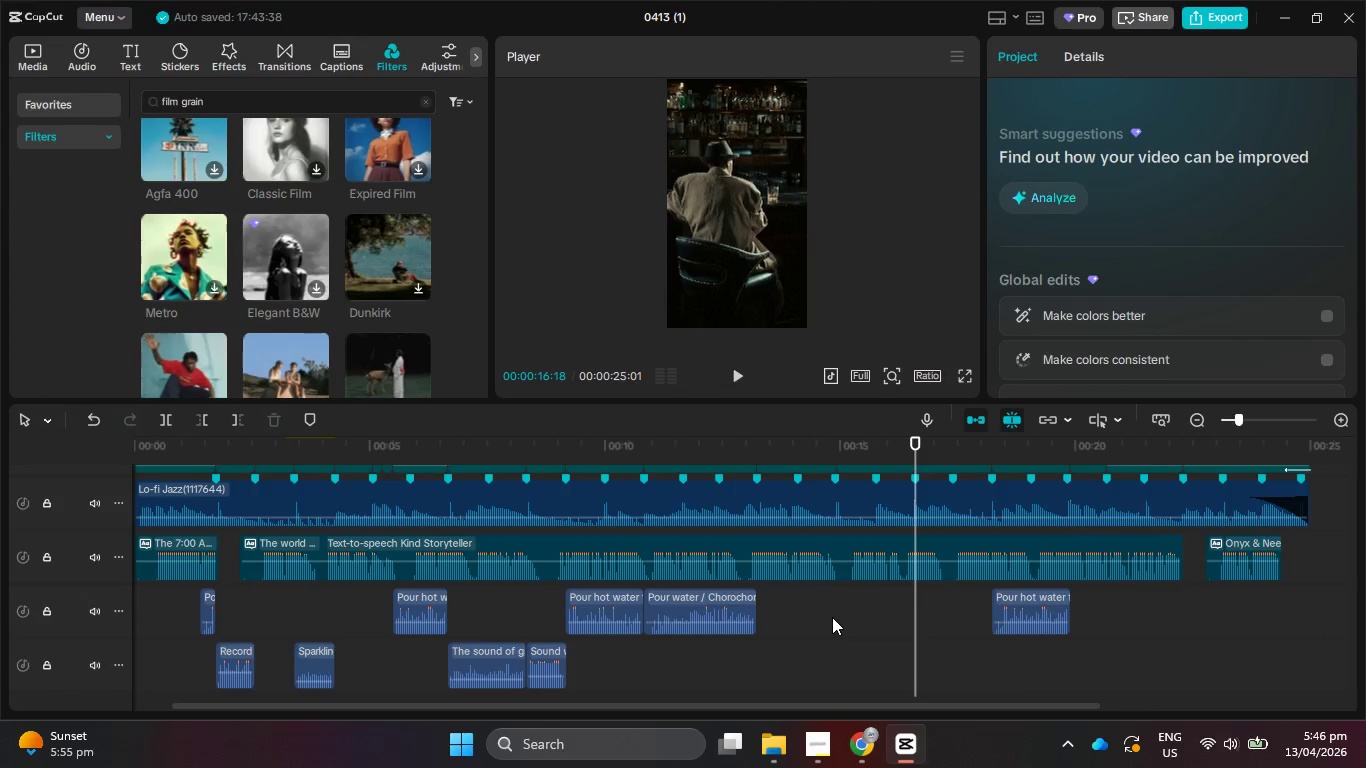 
left_click_drag(start_coordinate=[1255, 697], to_coordinate=[1179, 672])
 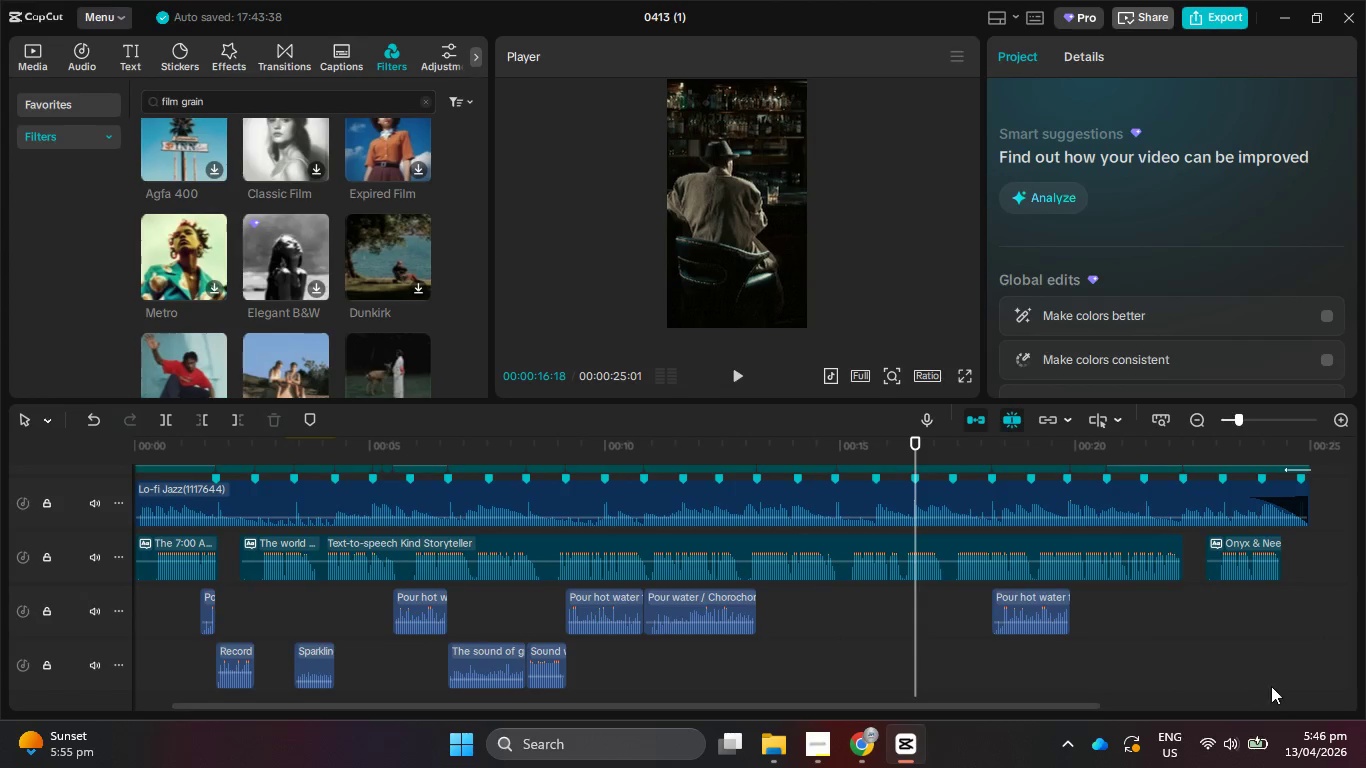 
left_click_drag(start_coordinate=[1239, 673], to_coordinate=[456, 346])
 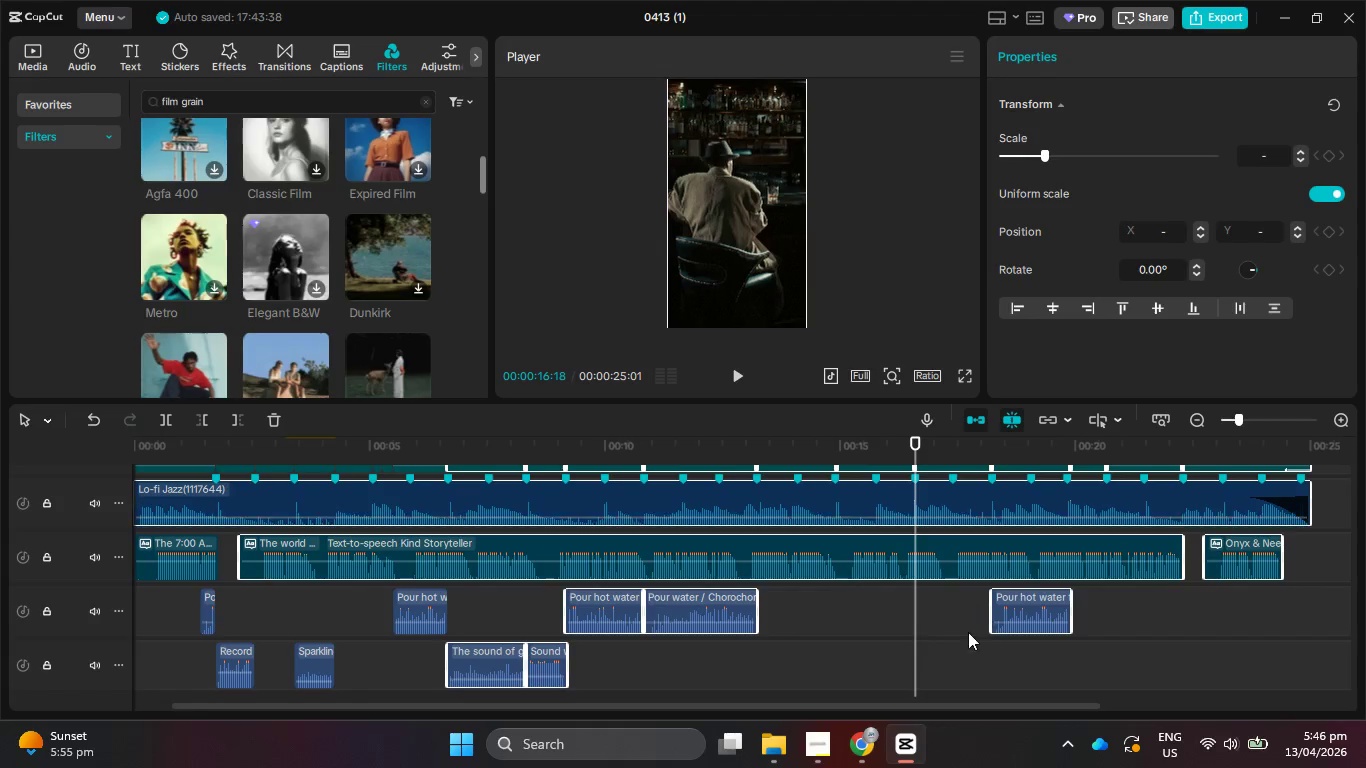 
left_click([936, 639])
 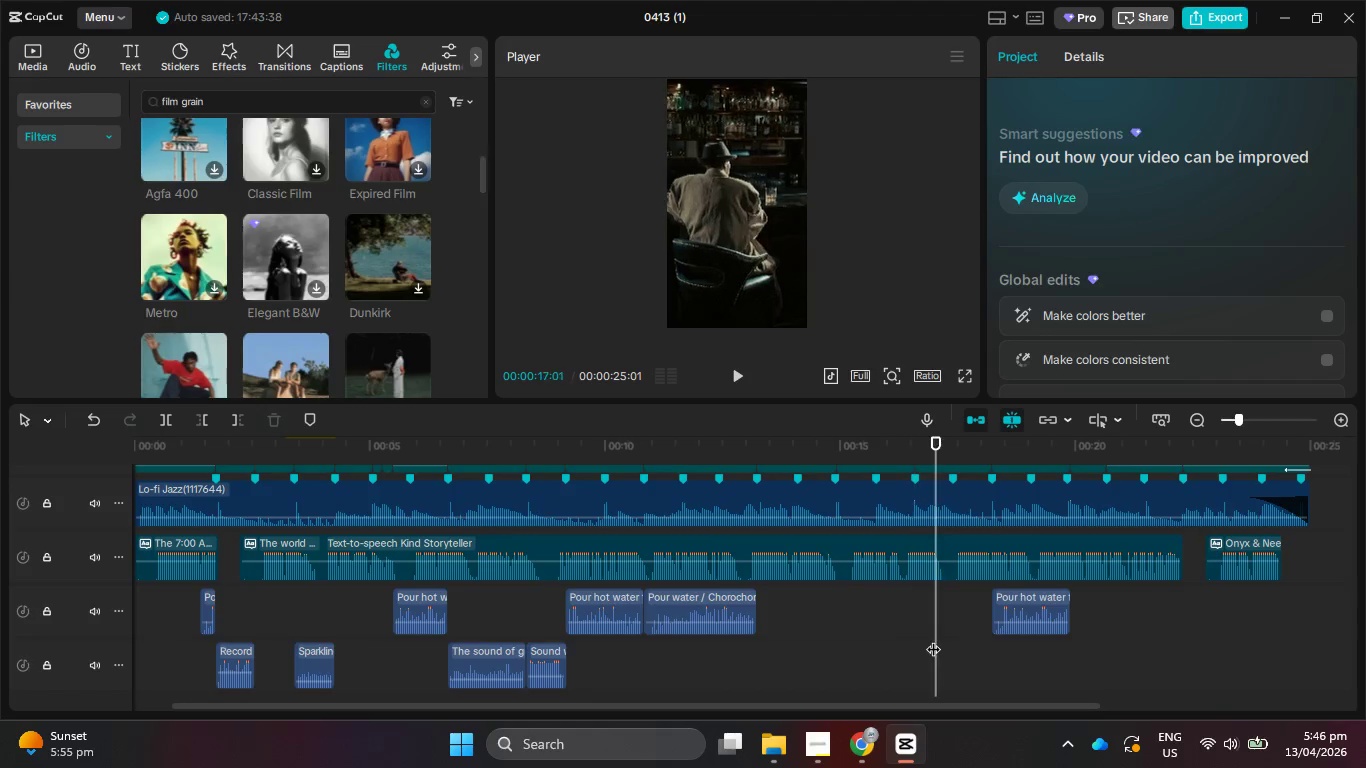 
key(PrintScreen)
 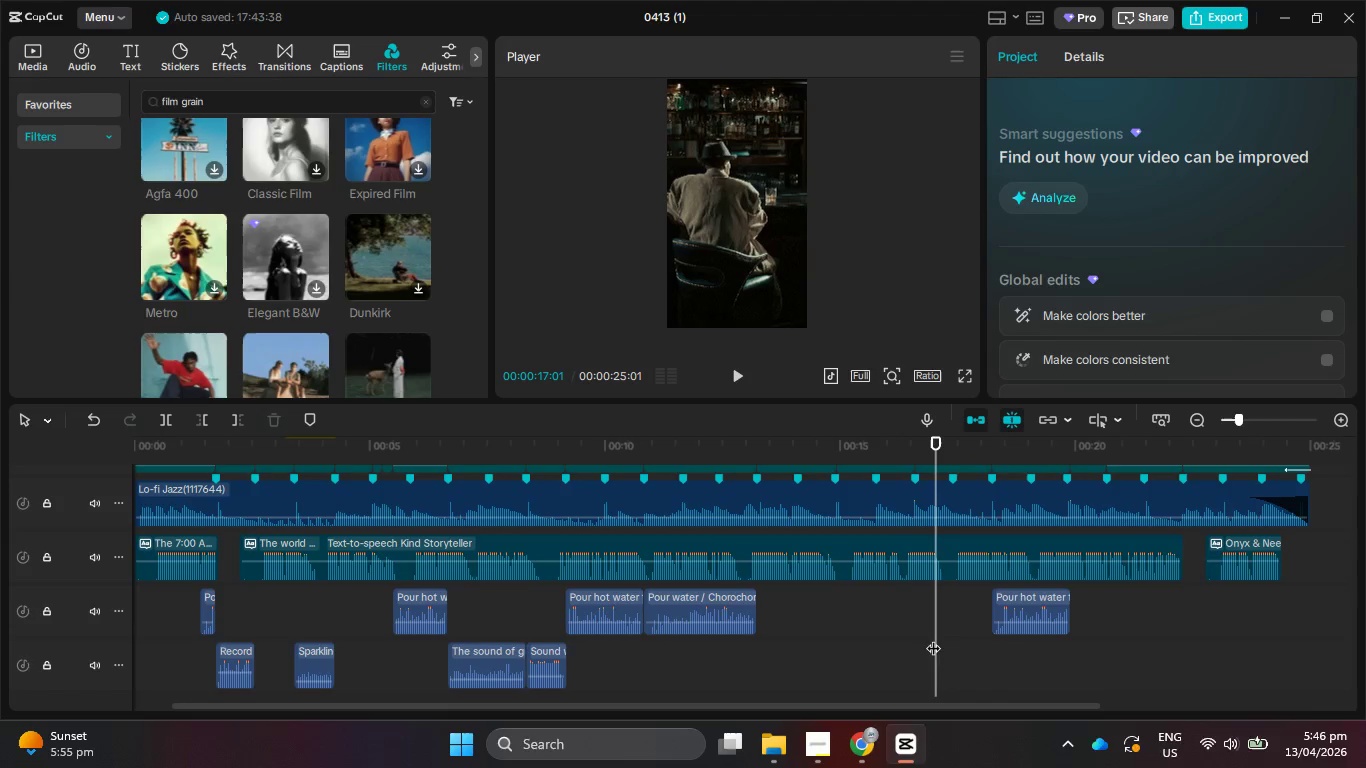 
key(PrintScreen)
 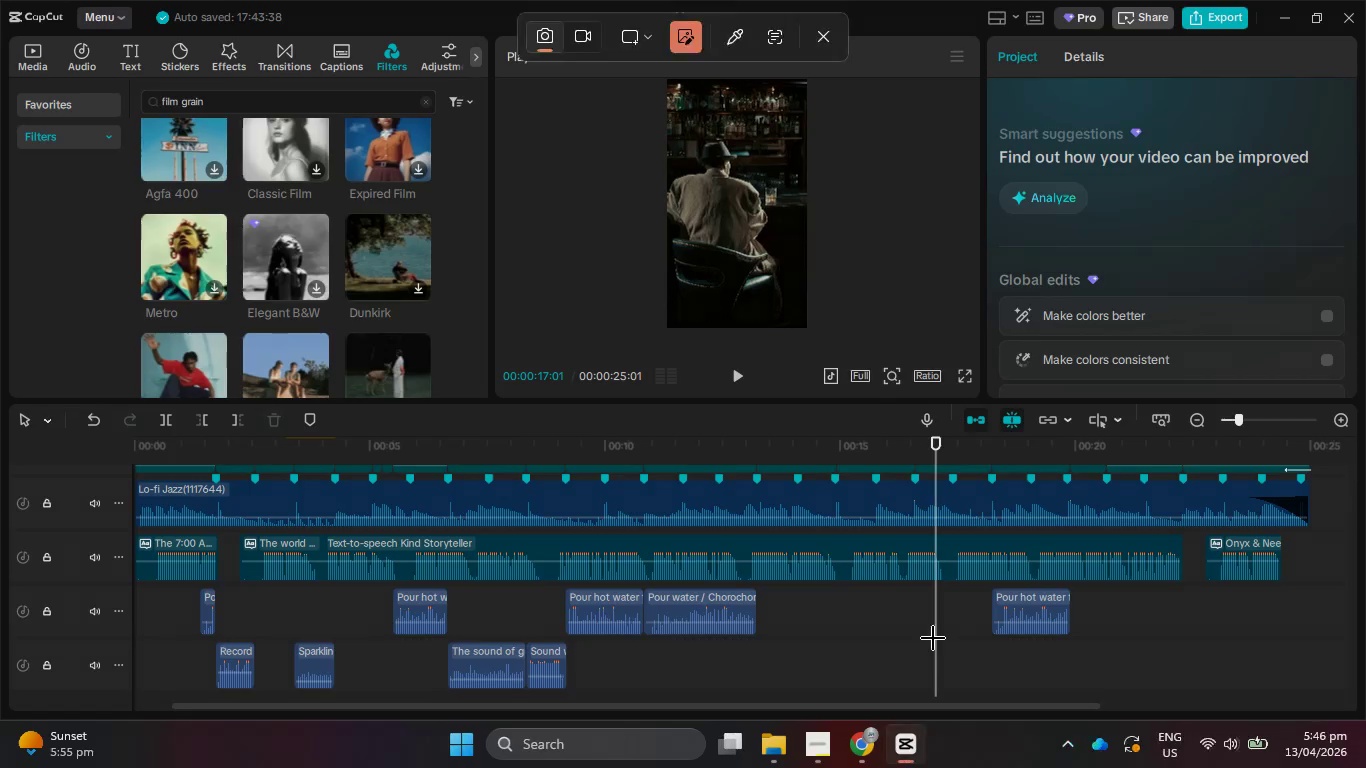 
key(PrintScreen)
 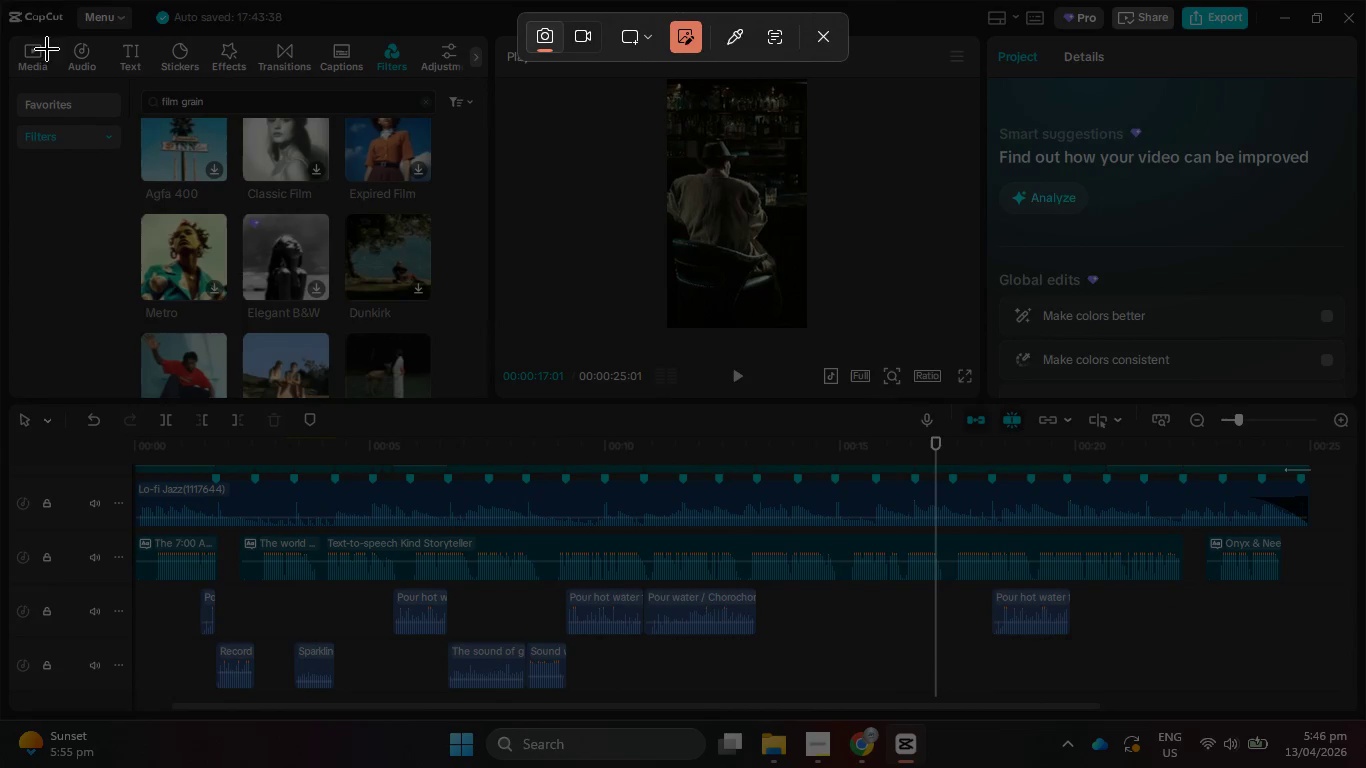 
left_click_drag(start_coordinate=[0, 0], to_coordinate=[1365, 719])
 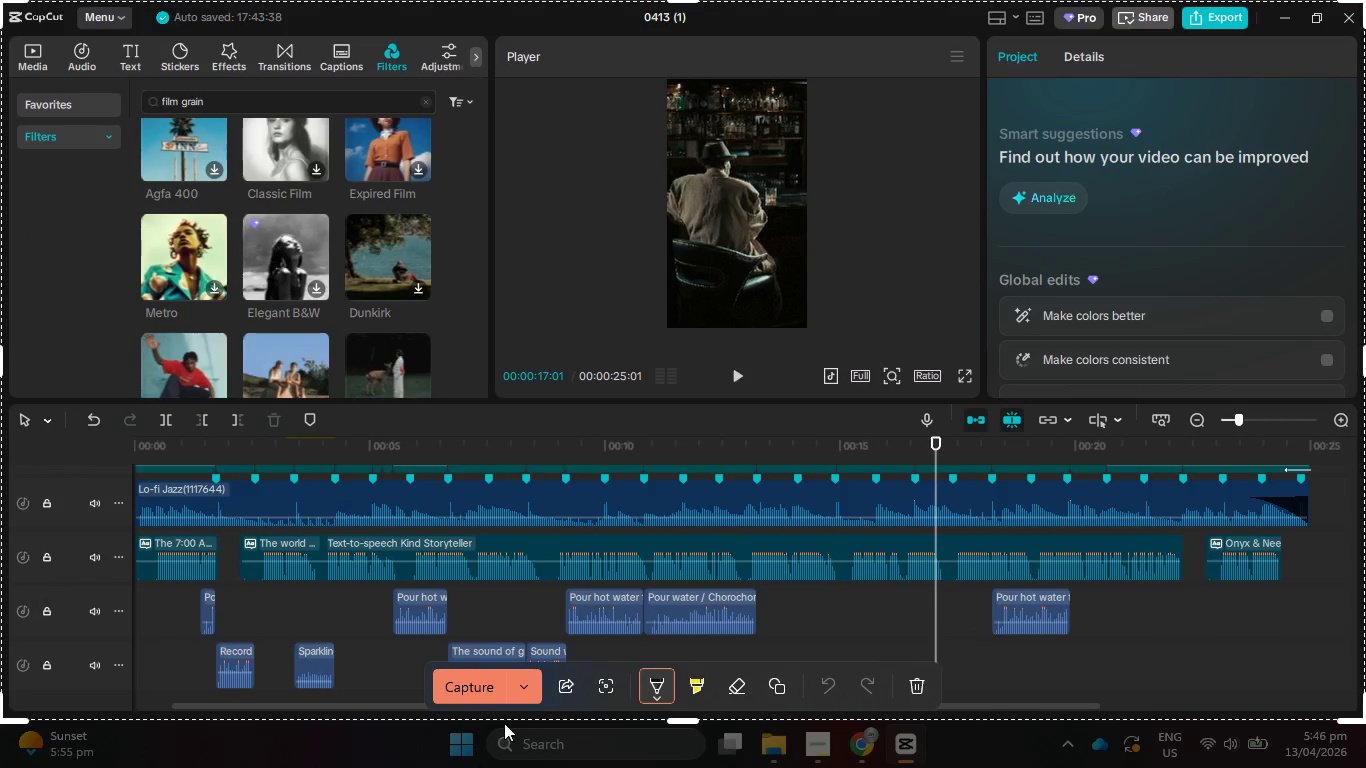 
left_click([527, 686])
 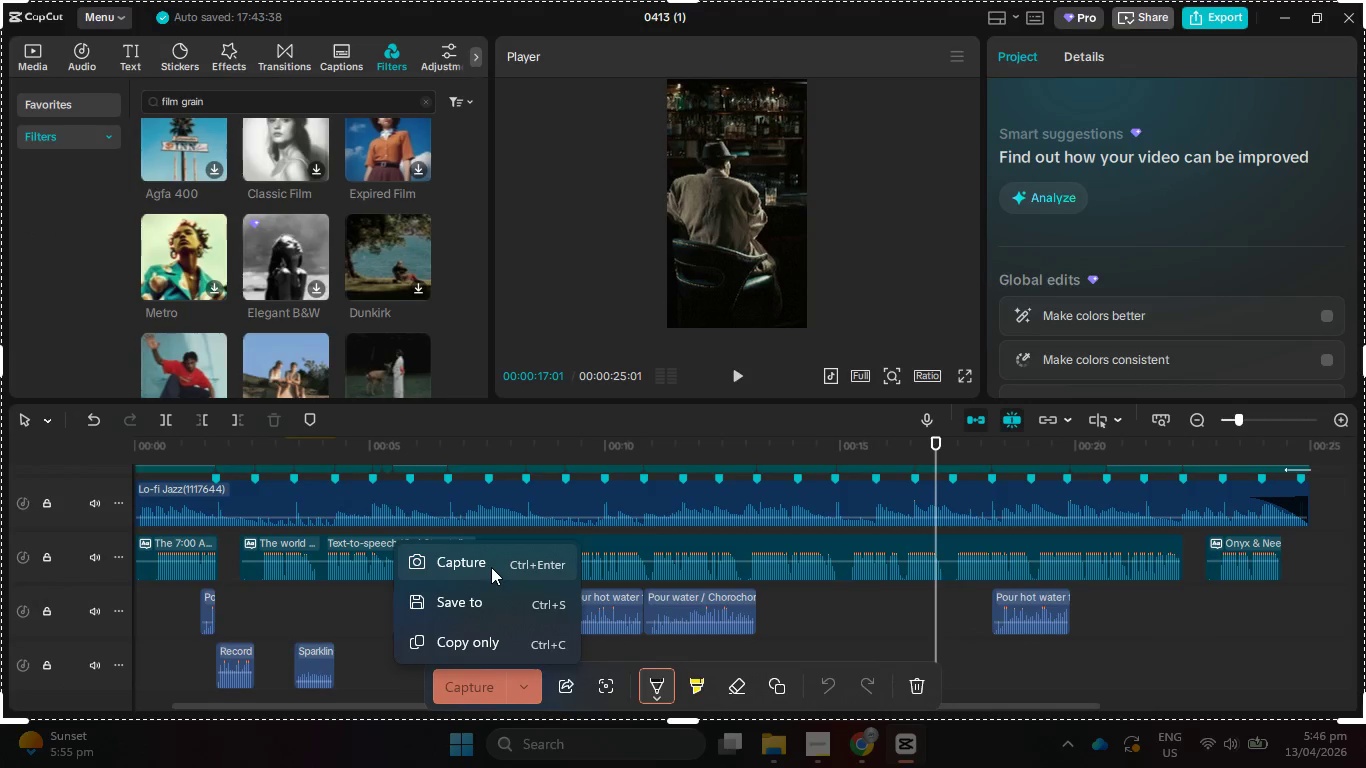 
left_click([499, 603])
 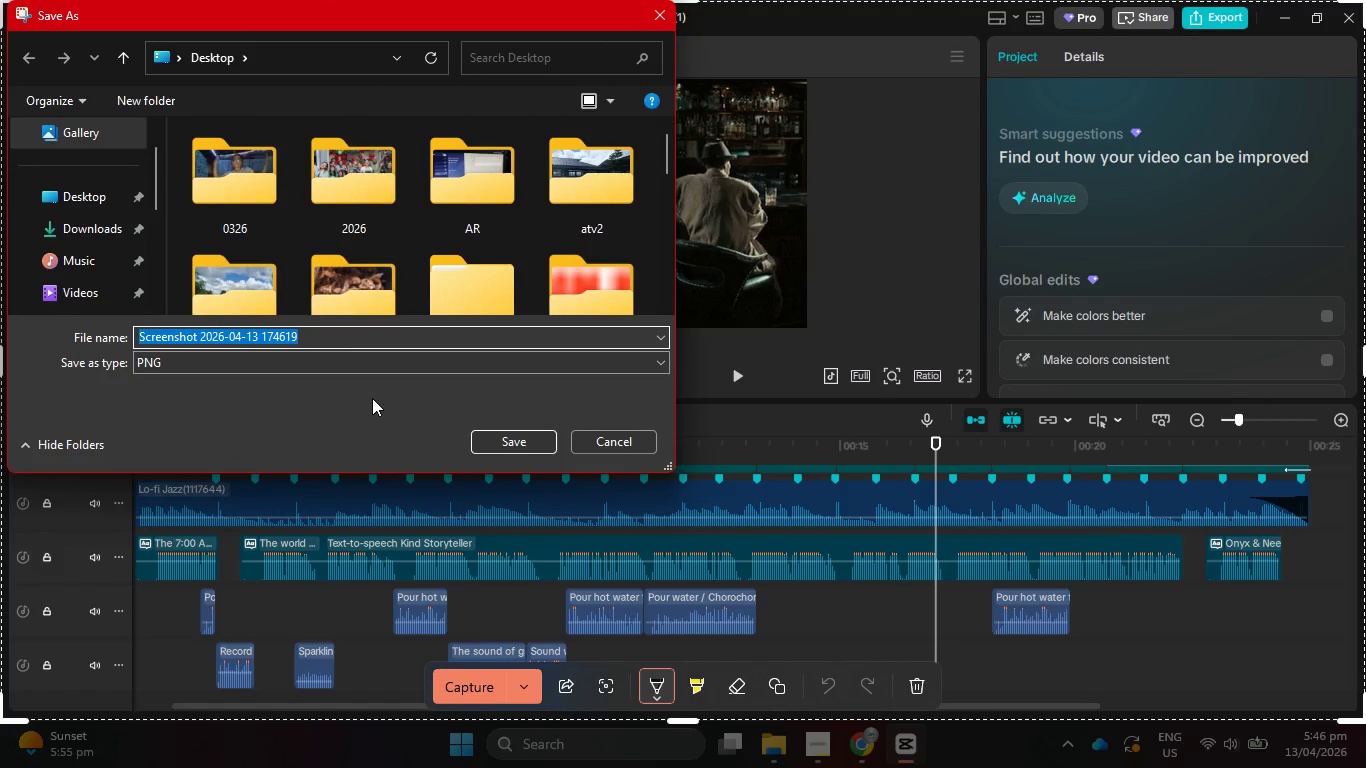 
type(Project Archive 2)
 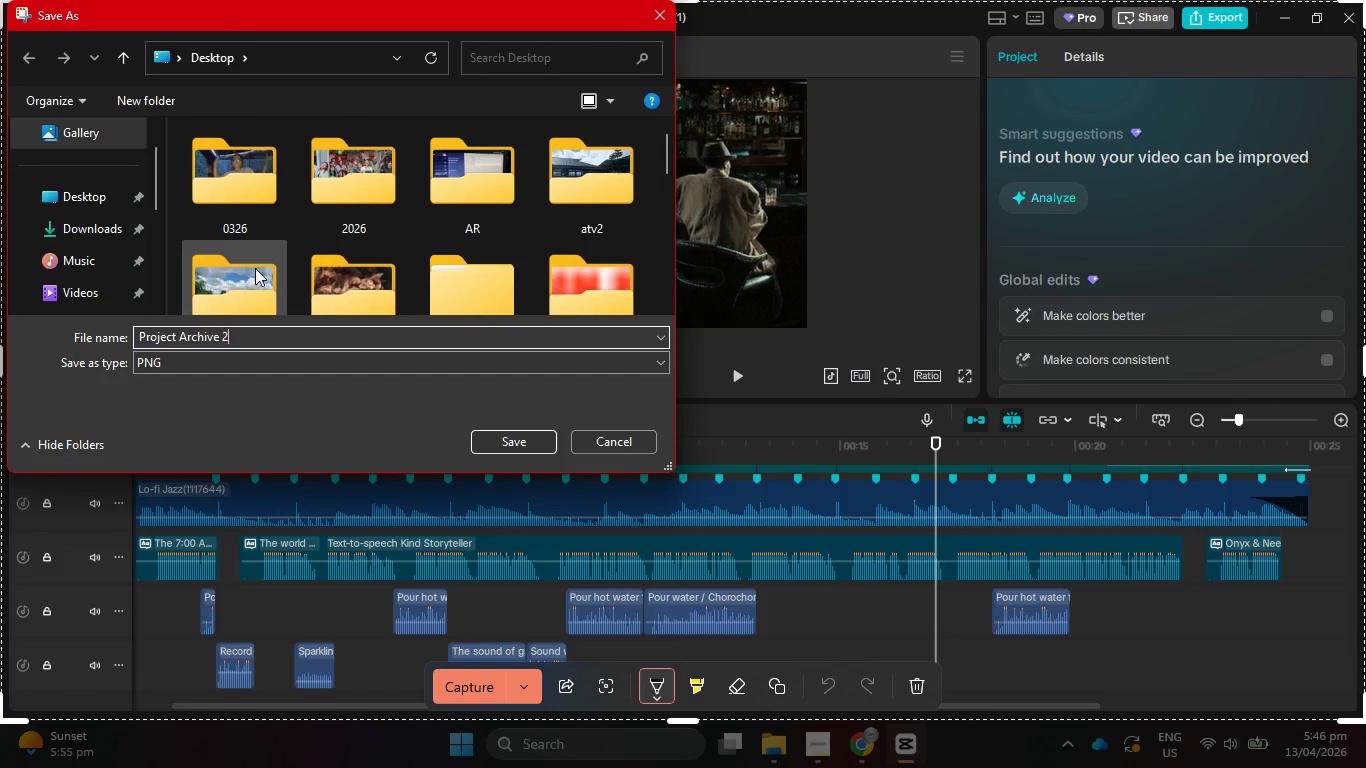 
left_click([510, 452])
 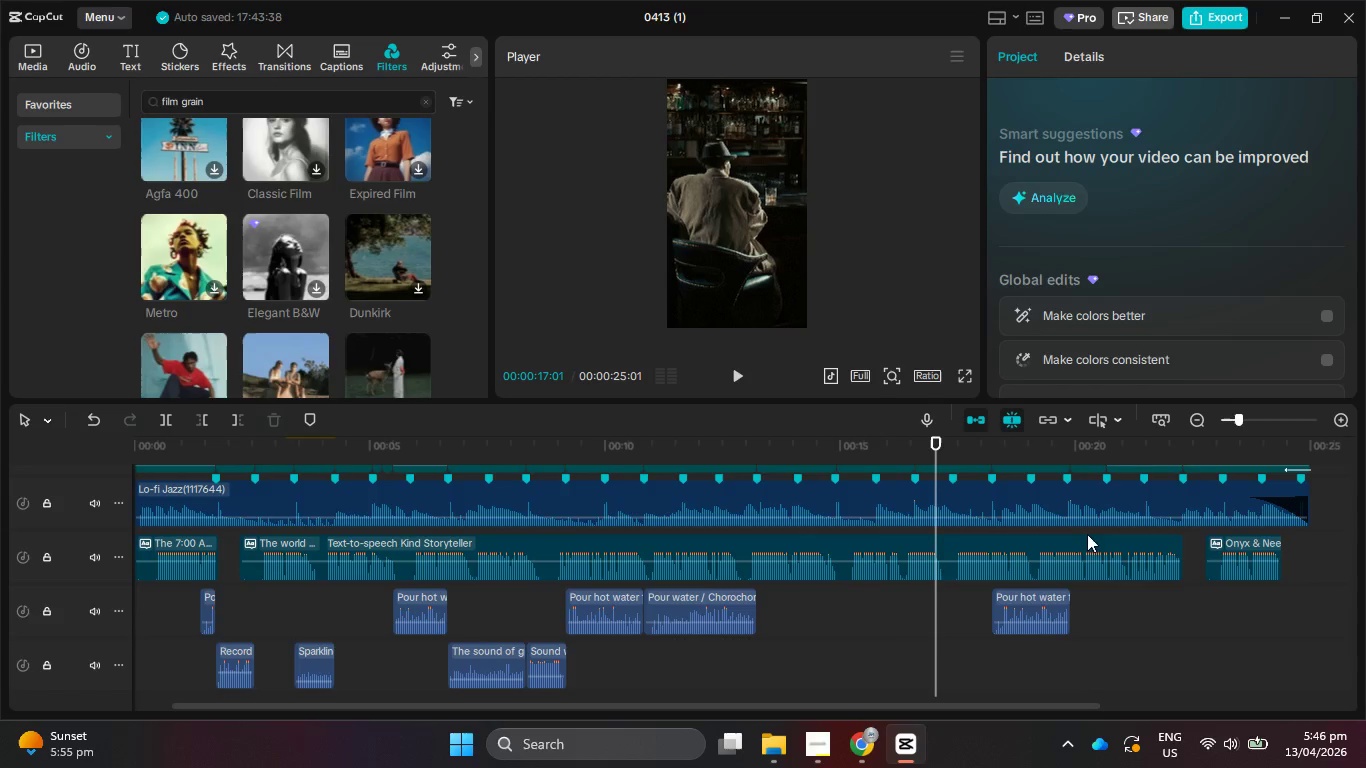 
wait(6.44)
 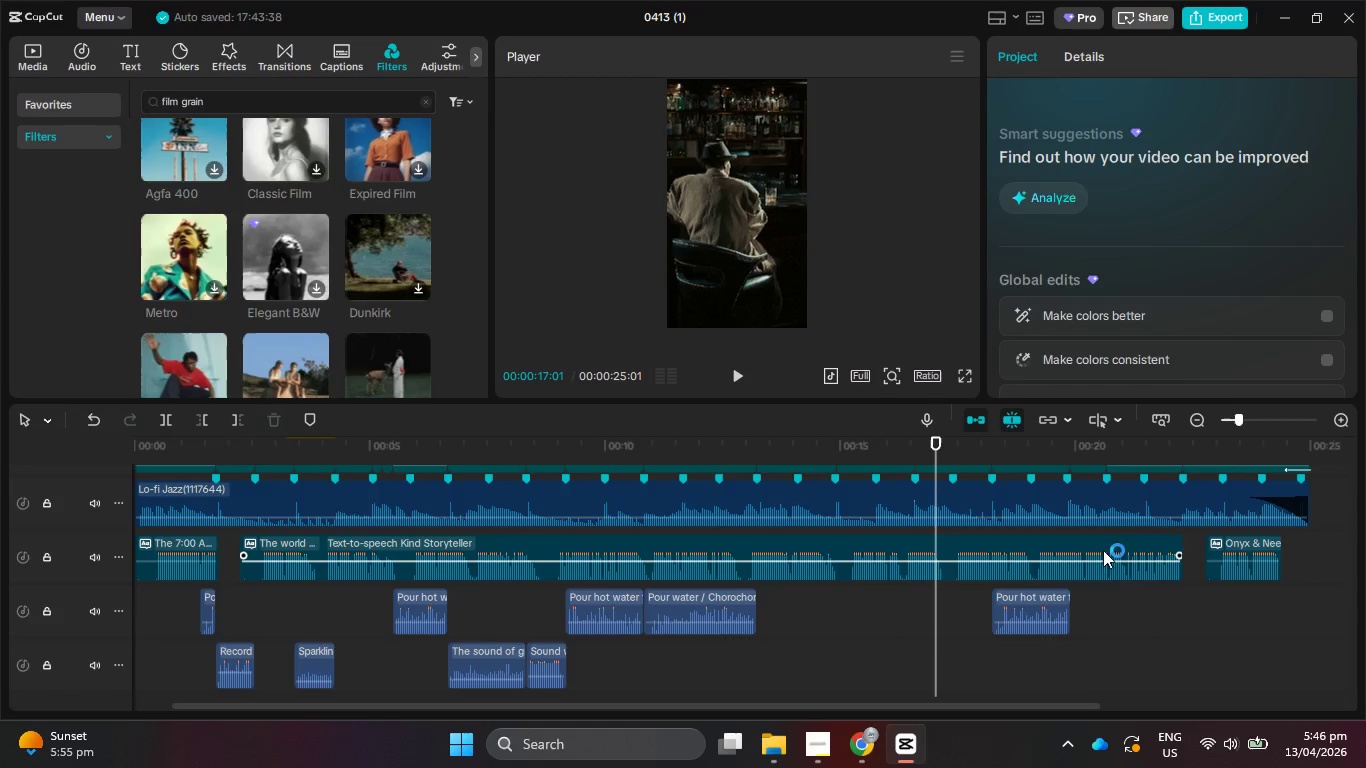 
left_click_drag(start_coordinate=[1167, 421], to_coordinate=[1155, 421])
 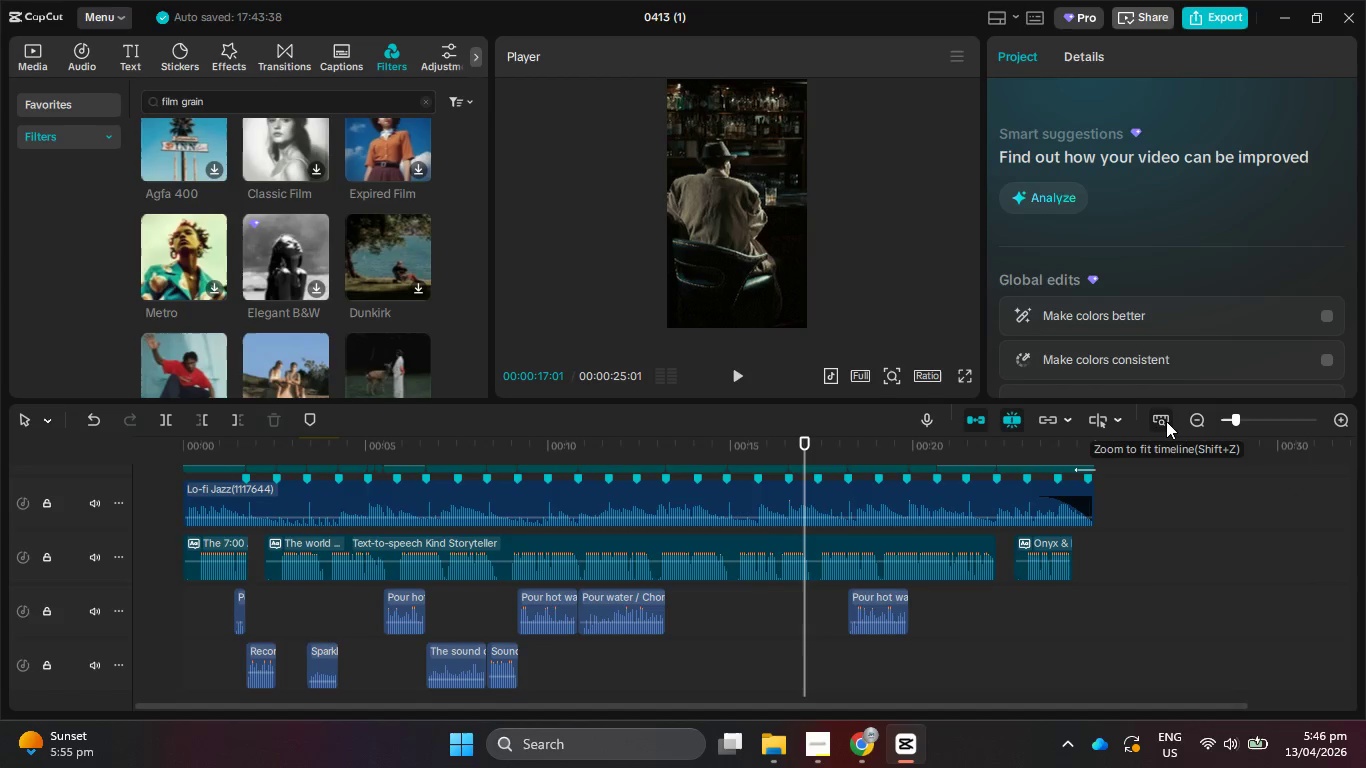 
double_click([1166, 421])
 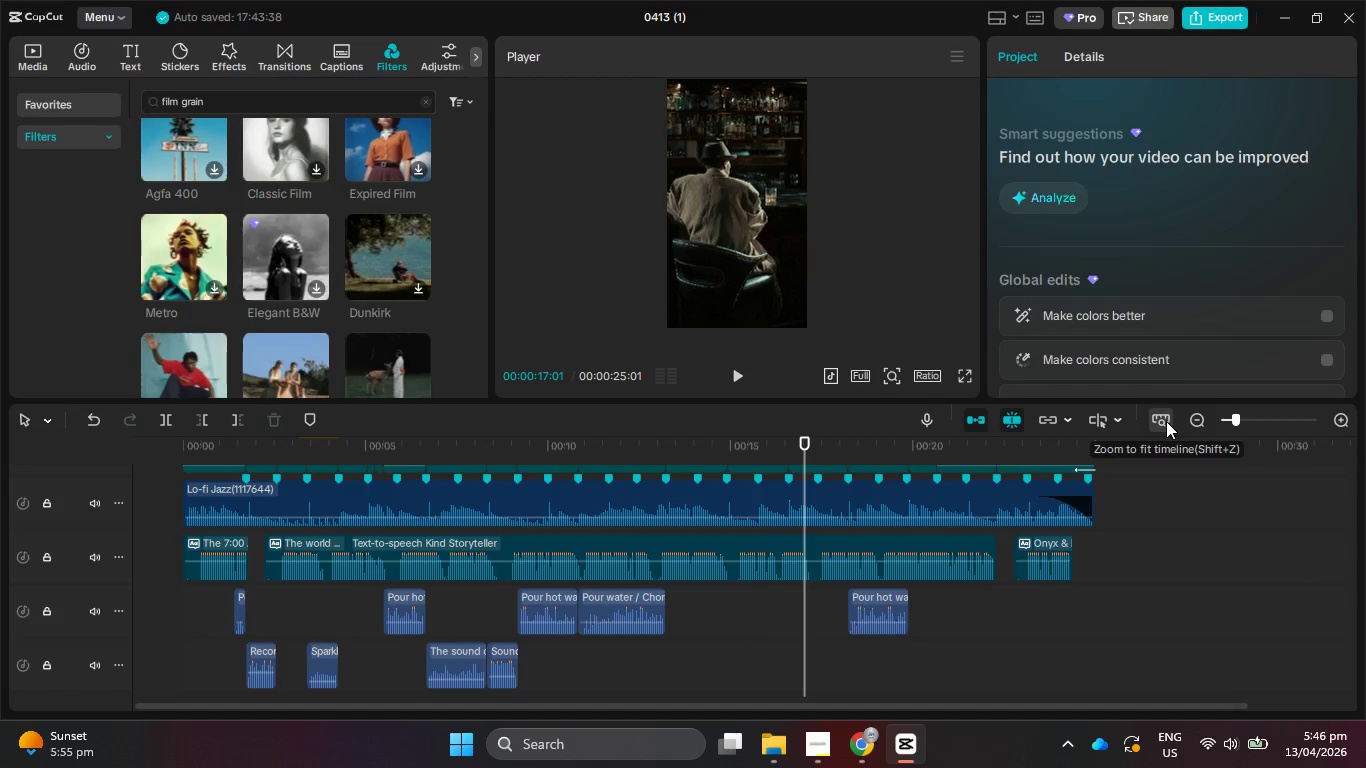 
double_click([1166, 421])
 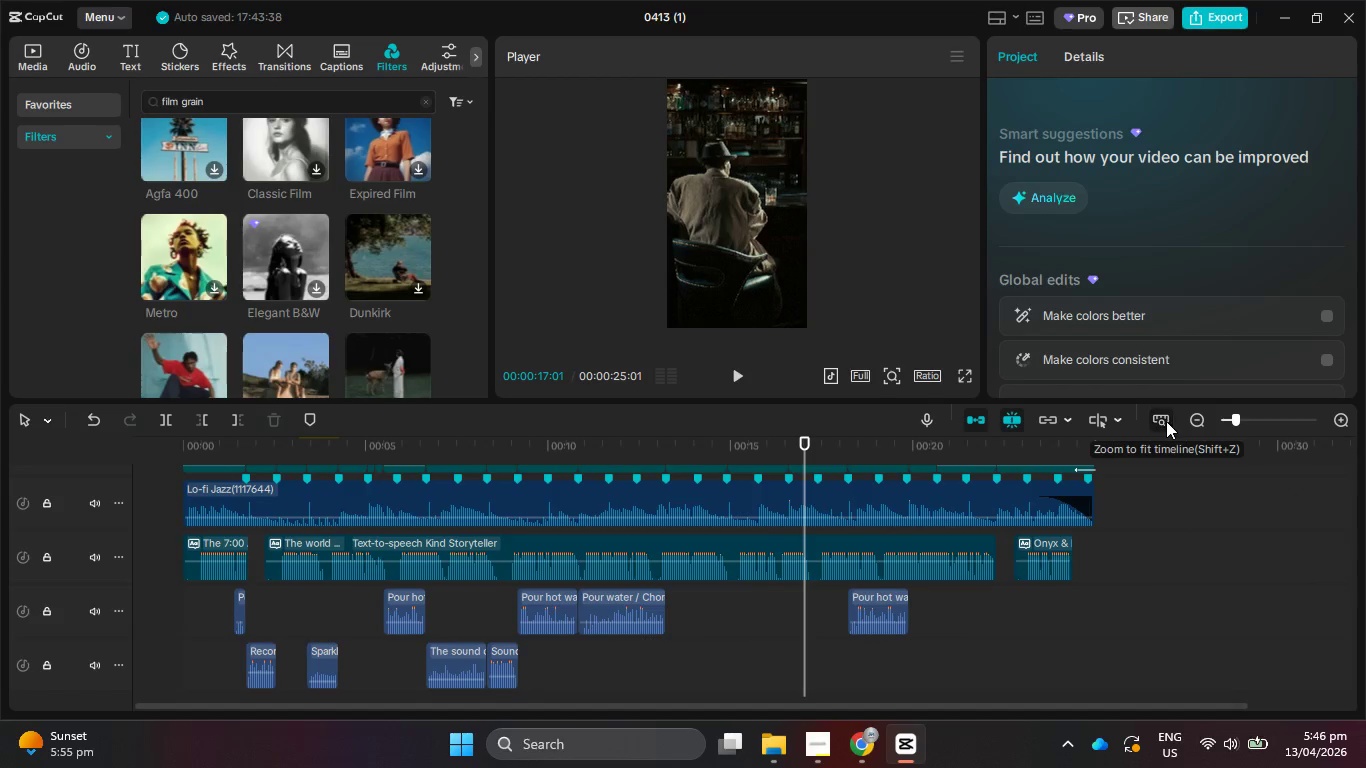 
triple_click([1166, 421])
 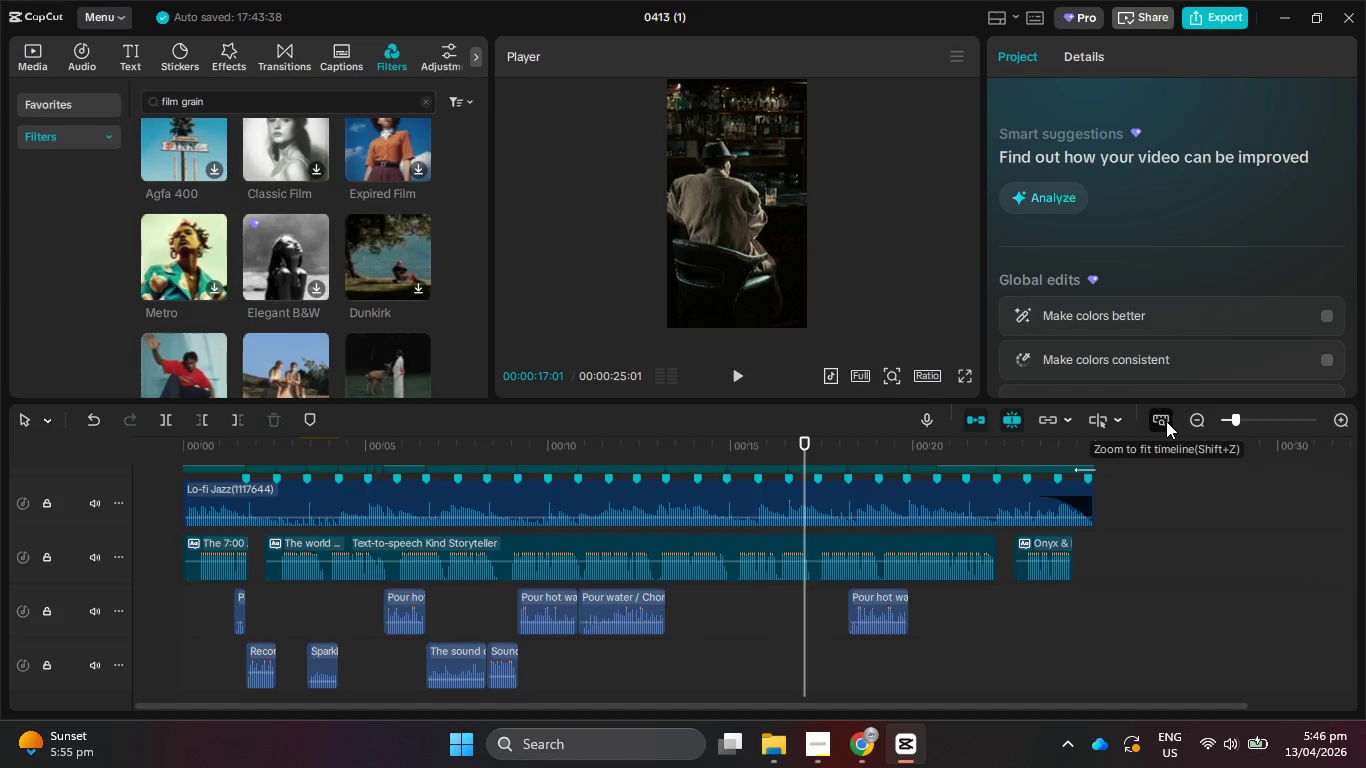 
triple_click([1166, 421])
 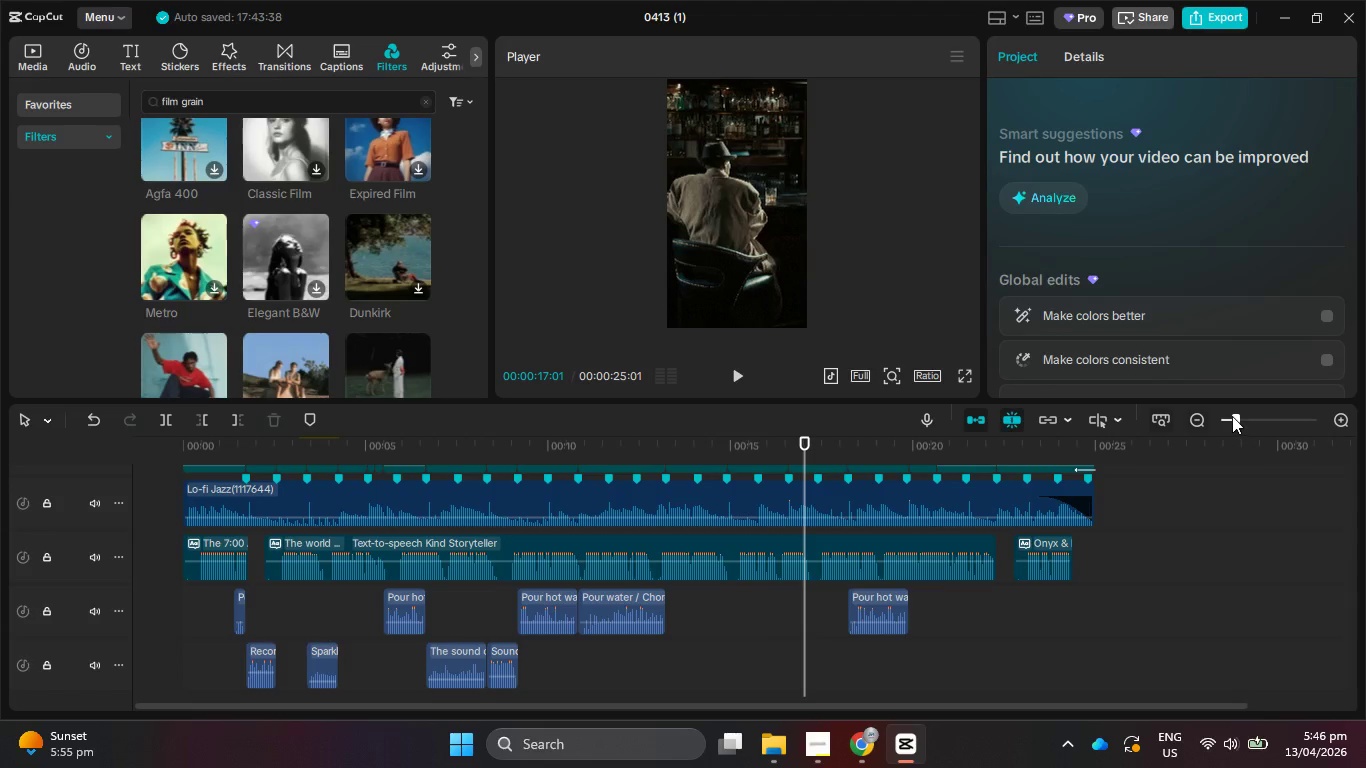 
scroll: coordinate [1243, 573], scroll_direction: up, amount: 11.0
 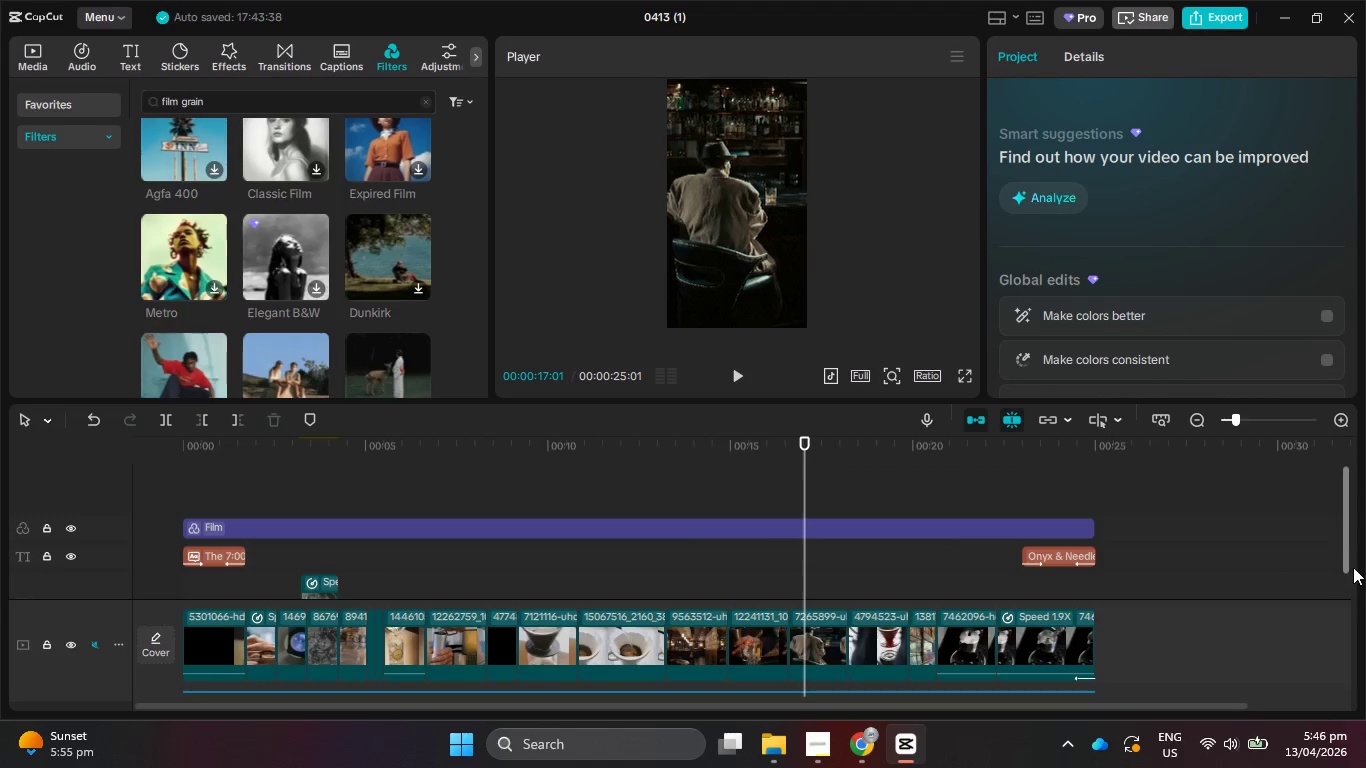 
left_click_drag(start_coordinate=[1346, 537], to_coordinate=[1338, 541])
 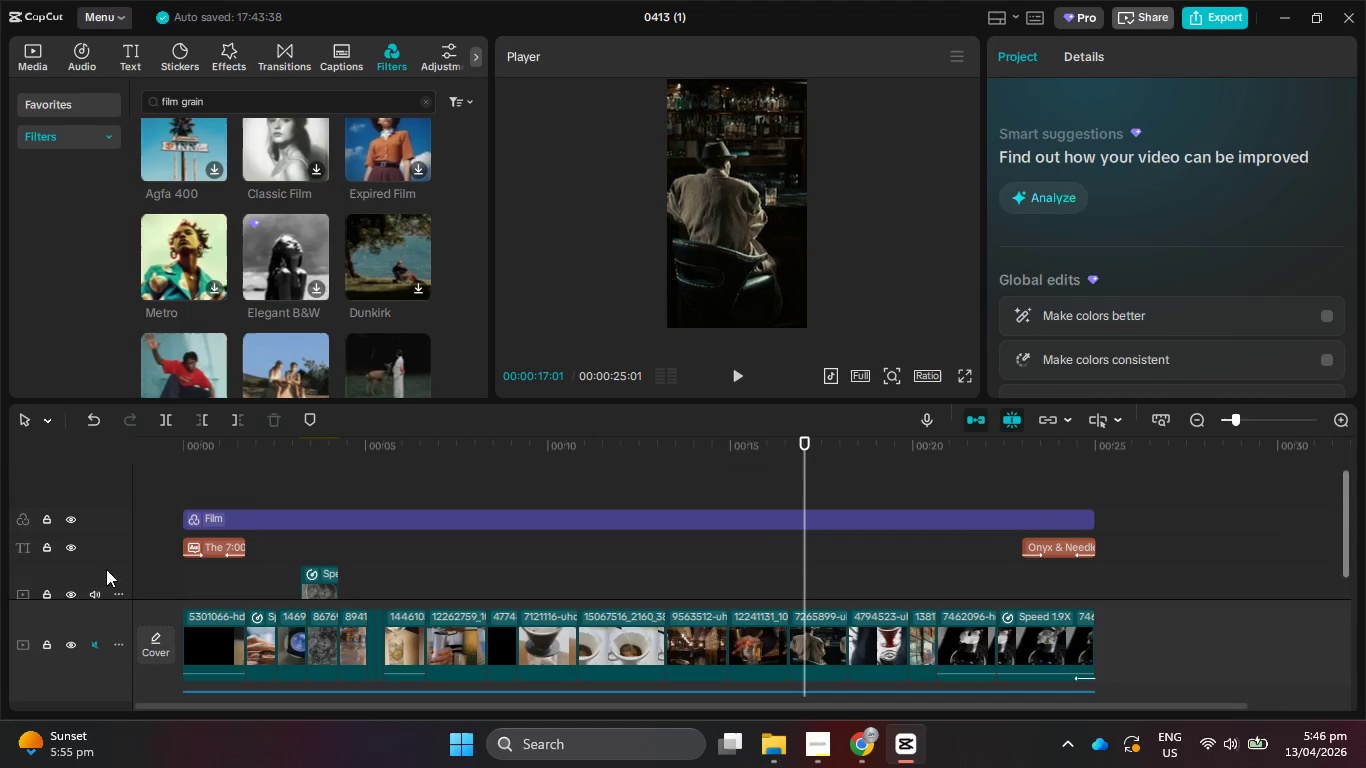 
scroll: coordinate [518, 543], scroll_direction: down, amount: 7.0
 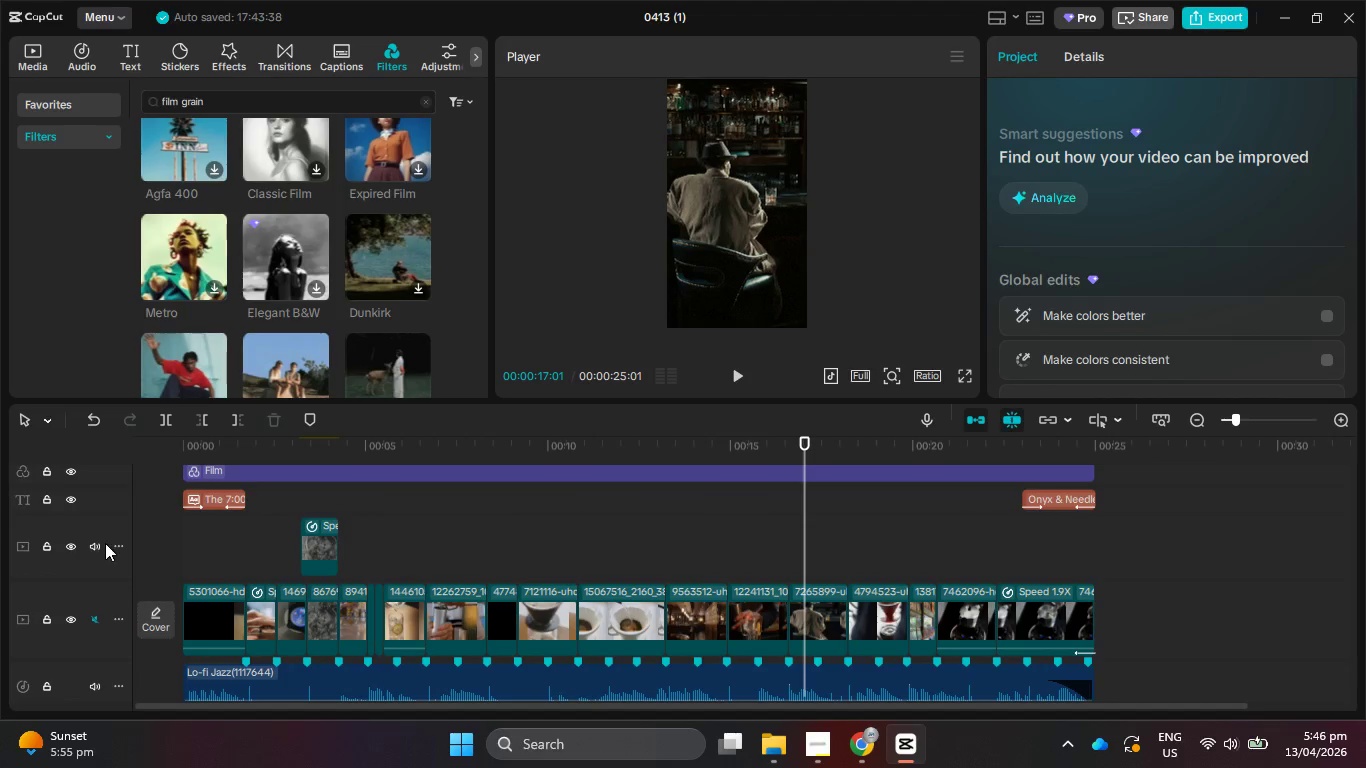 
left_click([116, 544])
 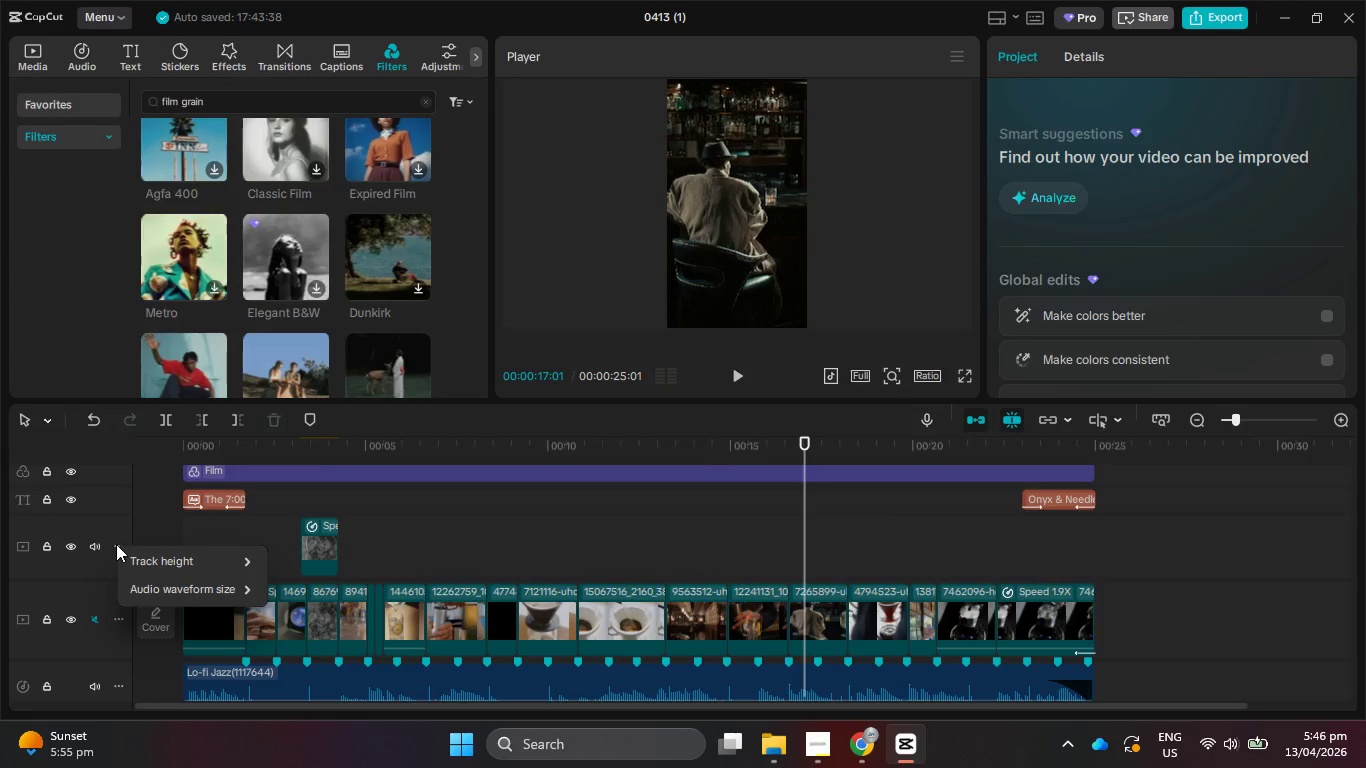 
left_click([146, 558])
 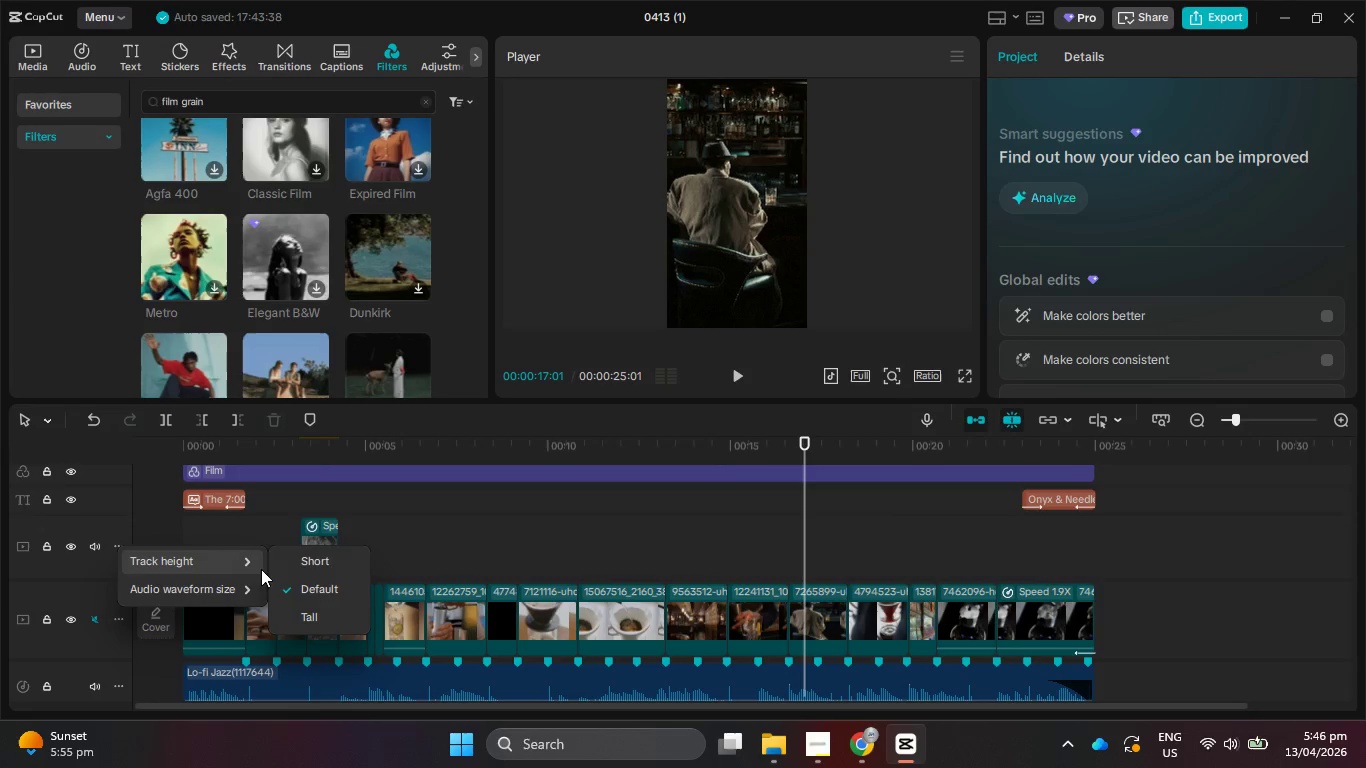 
left_click([308, 569])
 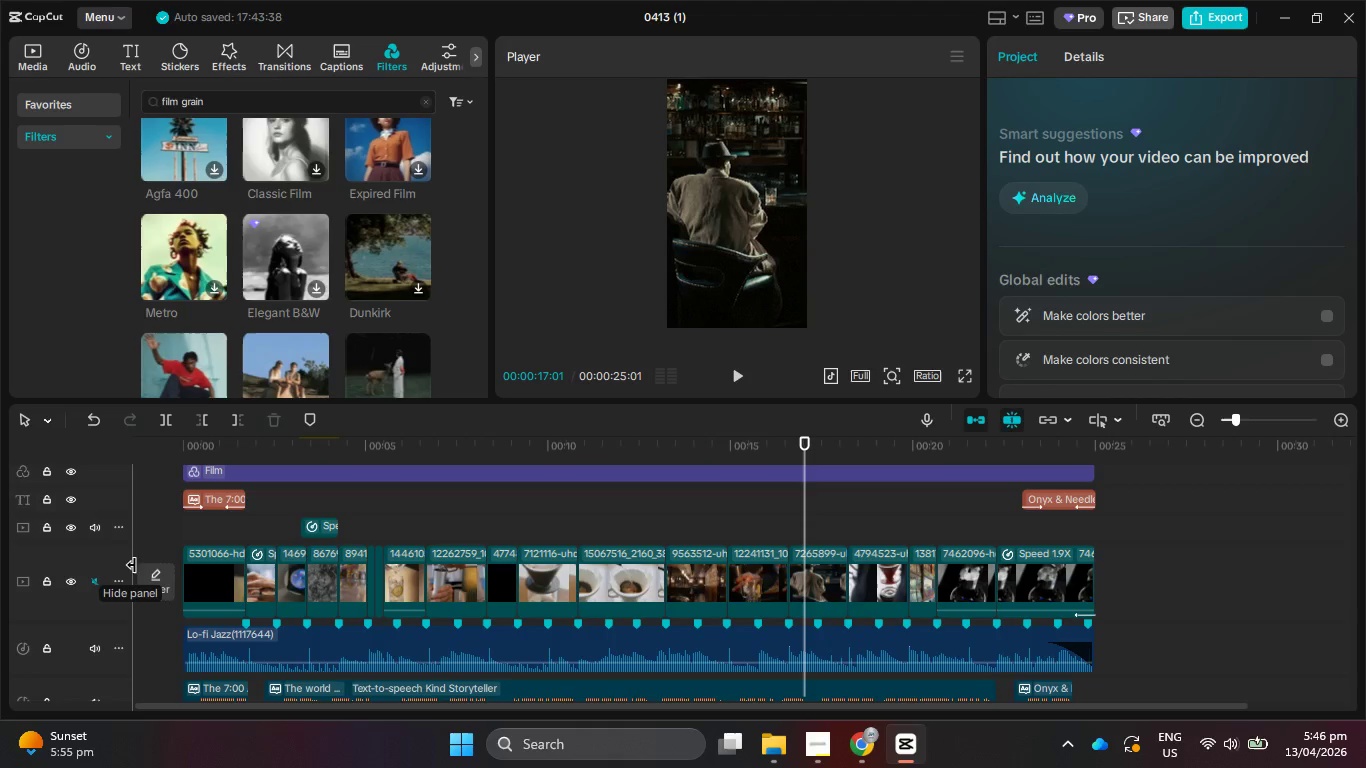 
left_click([118, 588])
 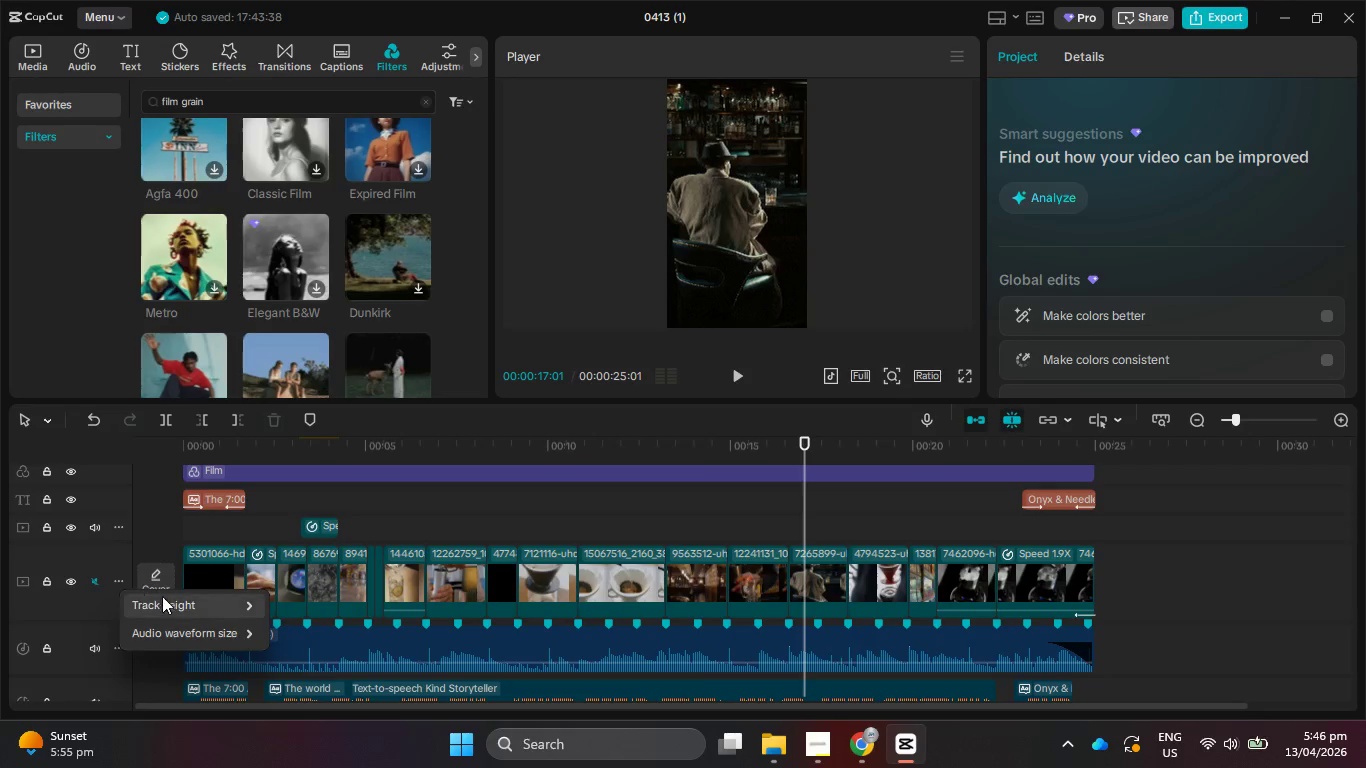 
left_click([162, 602])
 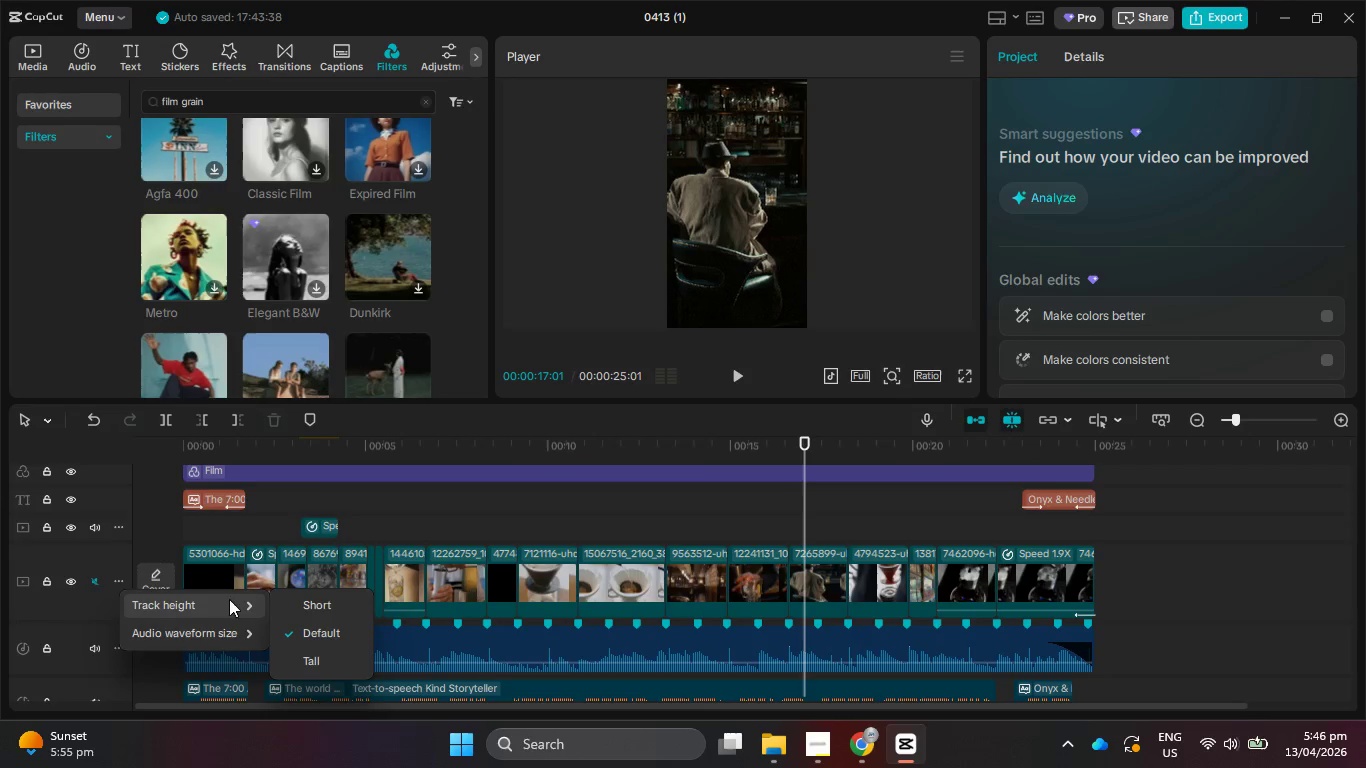 
left_click([337, 606])
 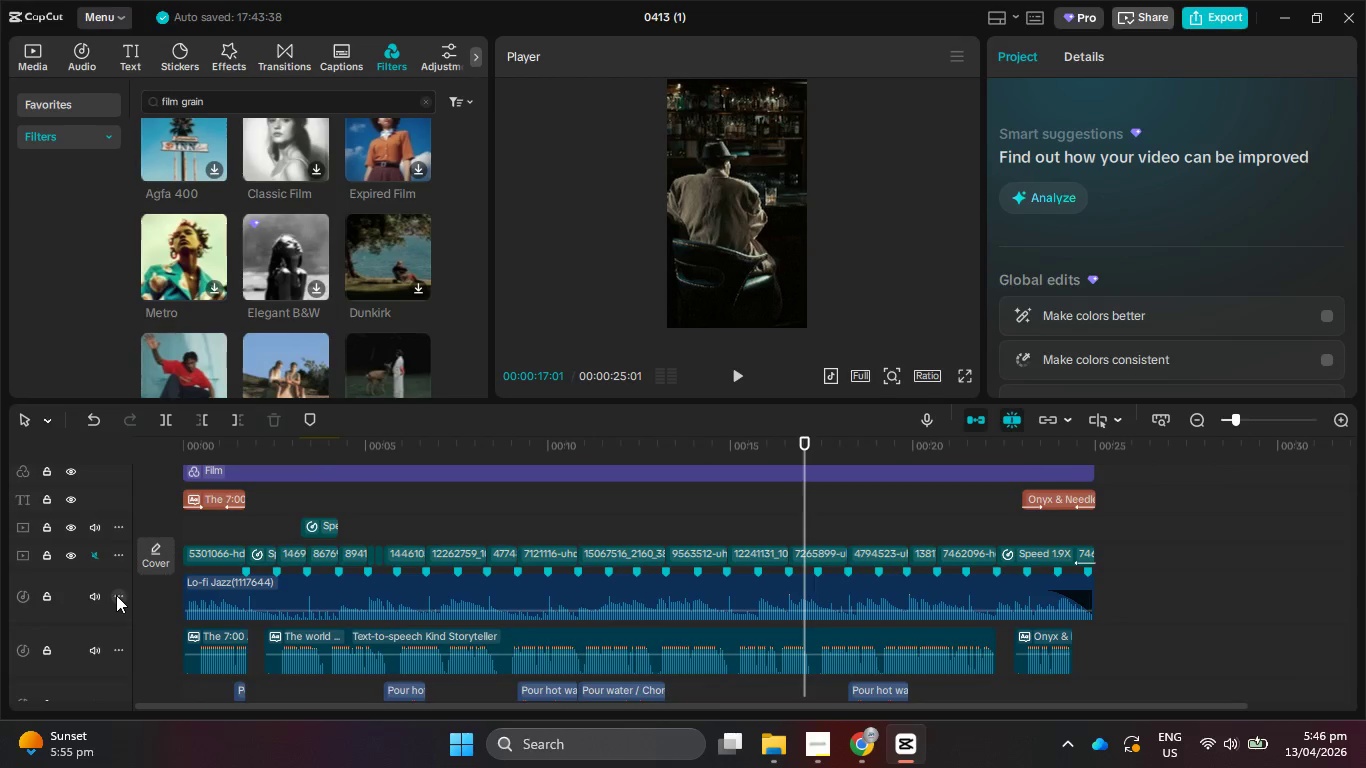 
left_click([116, 595])
 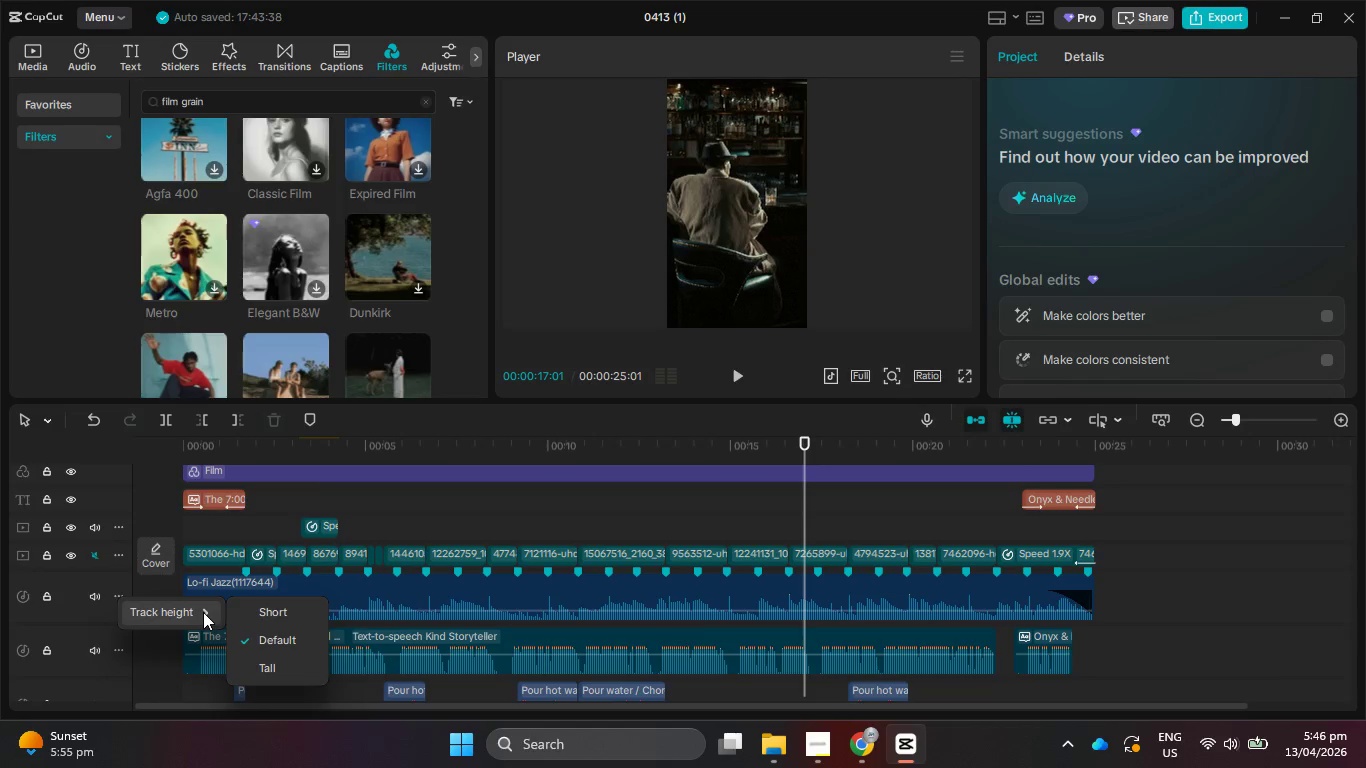 
left_click([277, 615])
 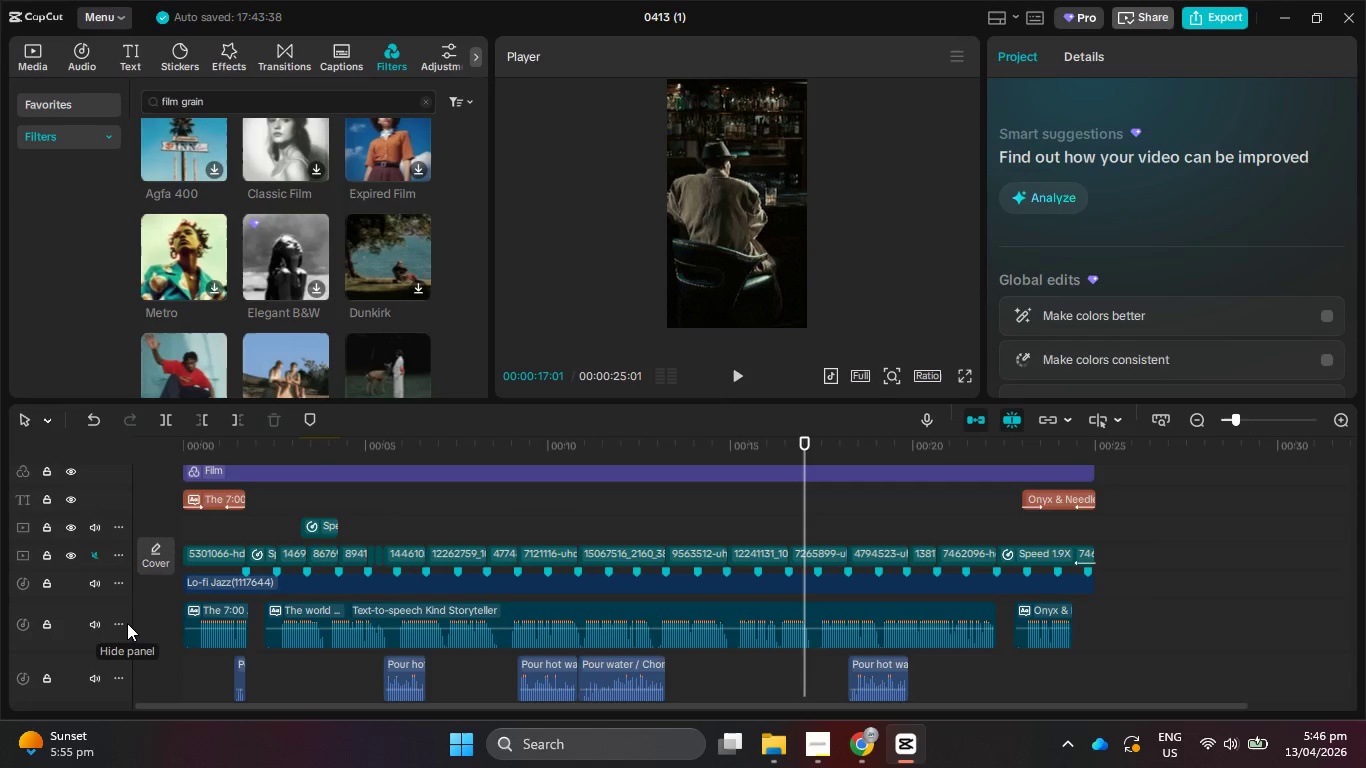 
left_click([120, 623])
 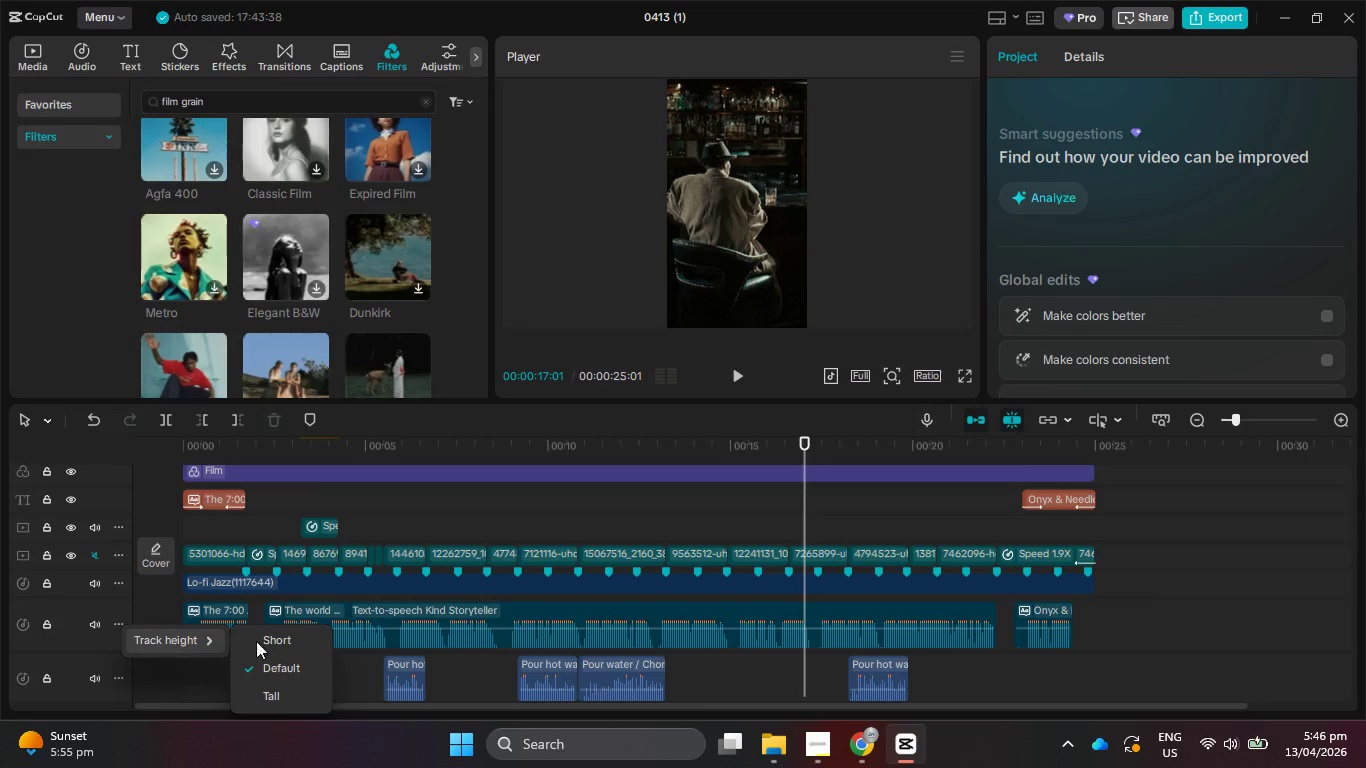 
left_click([269, 641])
 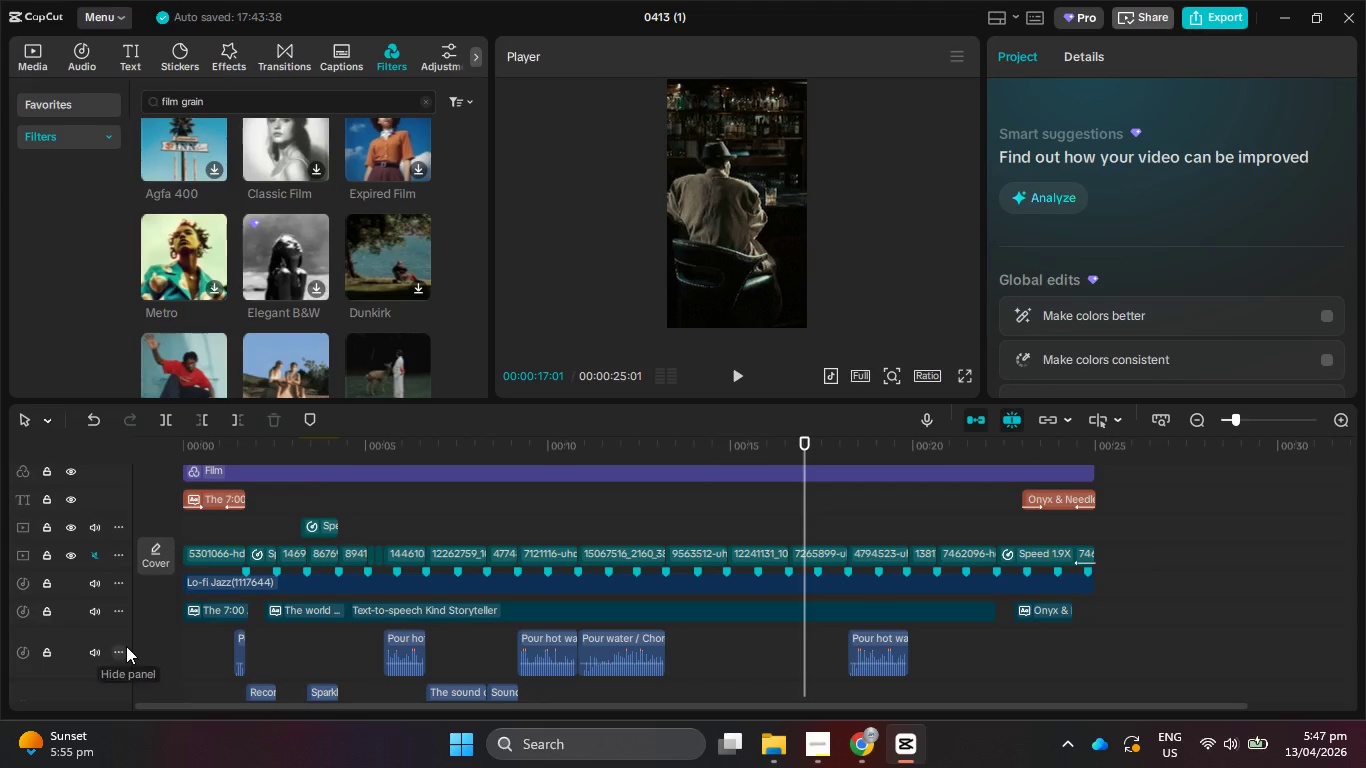 
left_click([122, 646])
 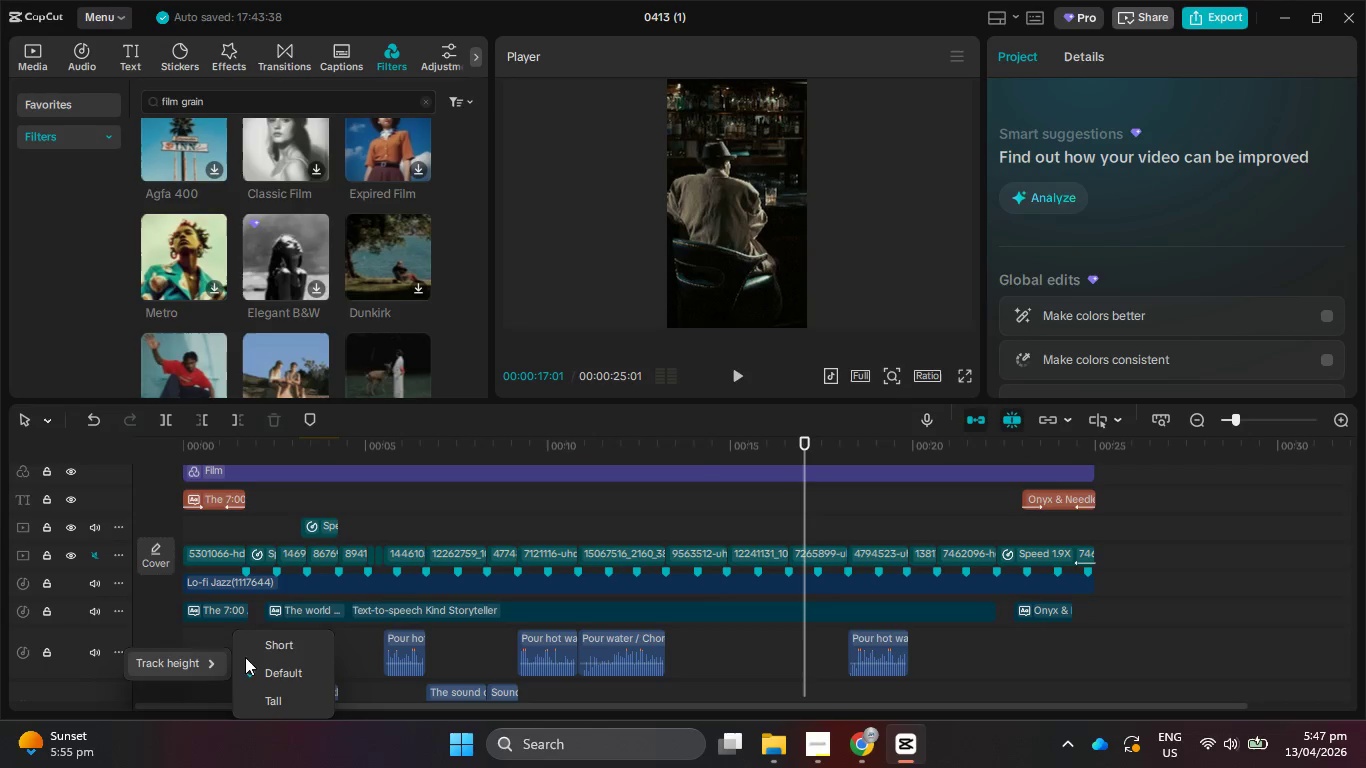 
left_click([260, 653])
 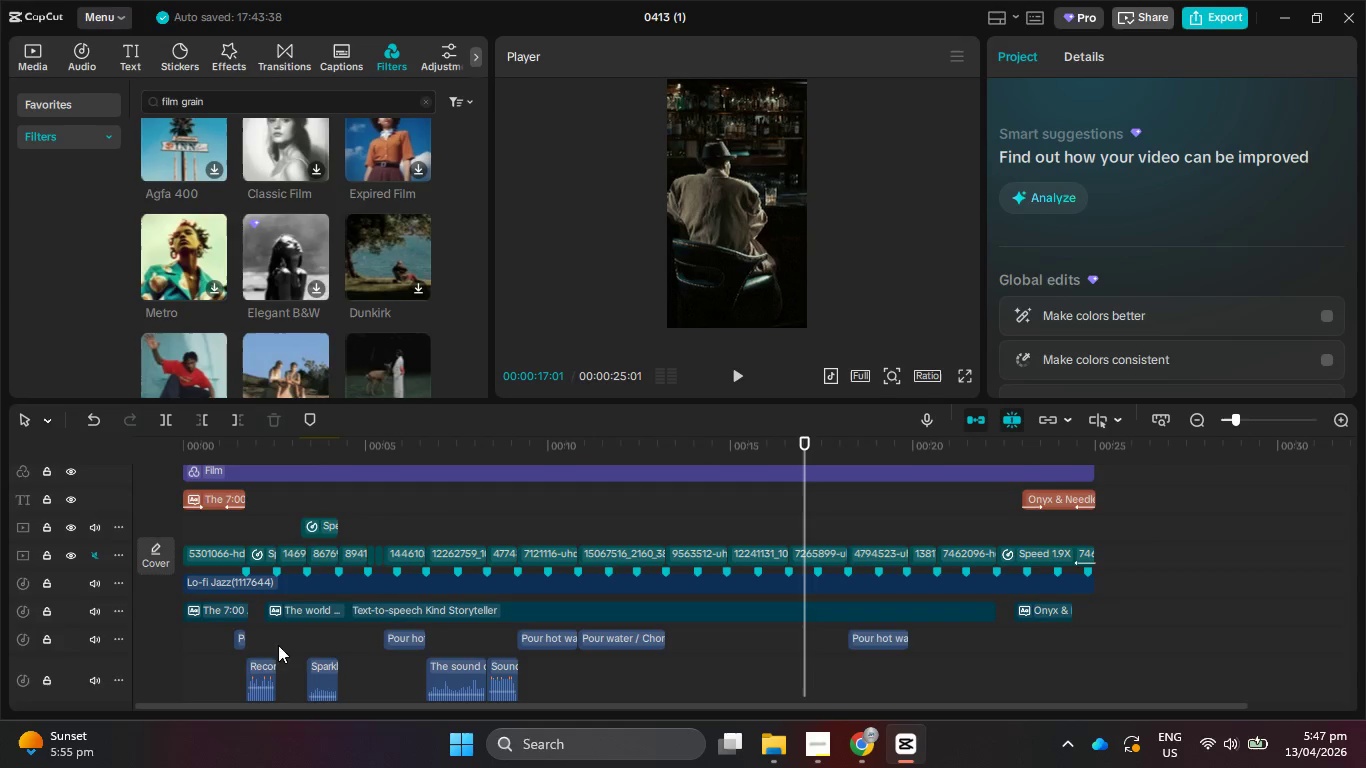 
scroll: coordinate [247, 643], scroll_direction: down, amount: 2.0
 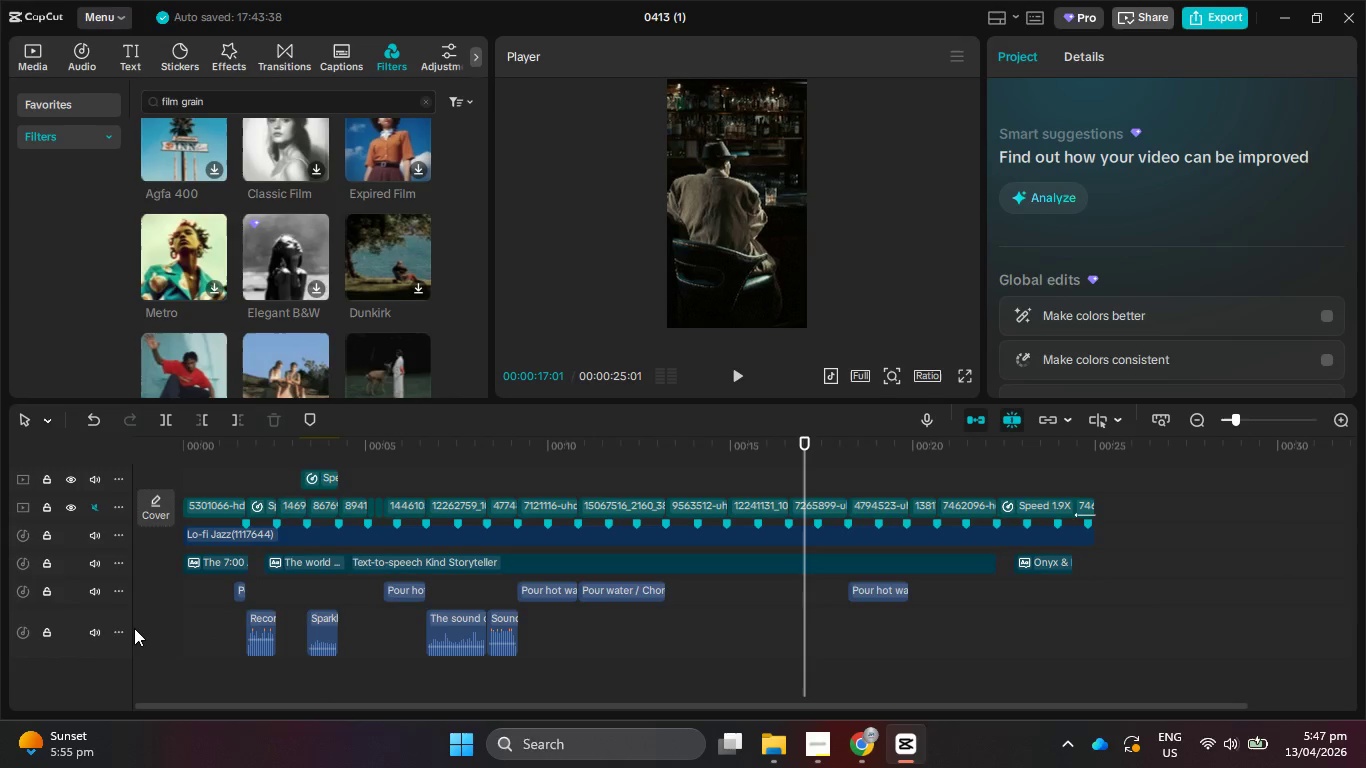 
left_click([124, 625])
 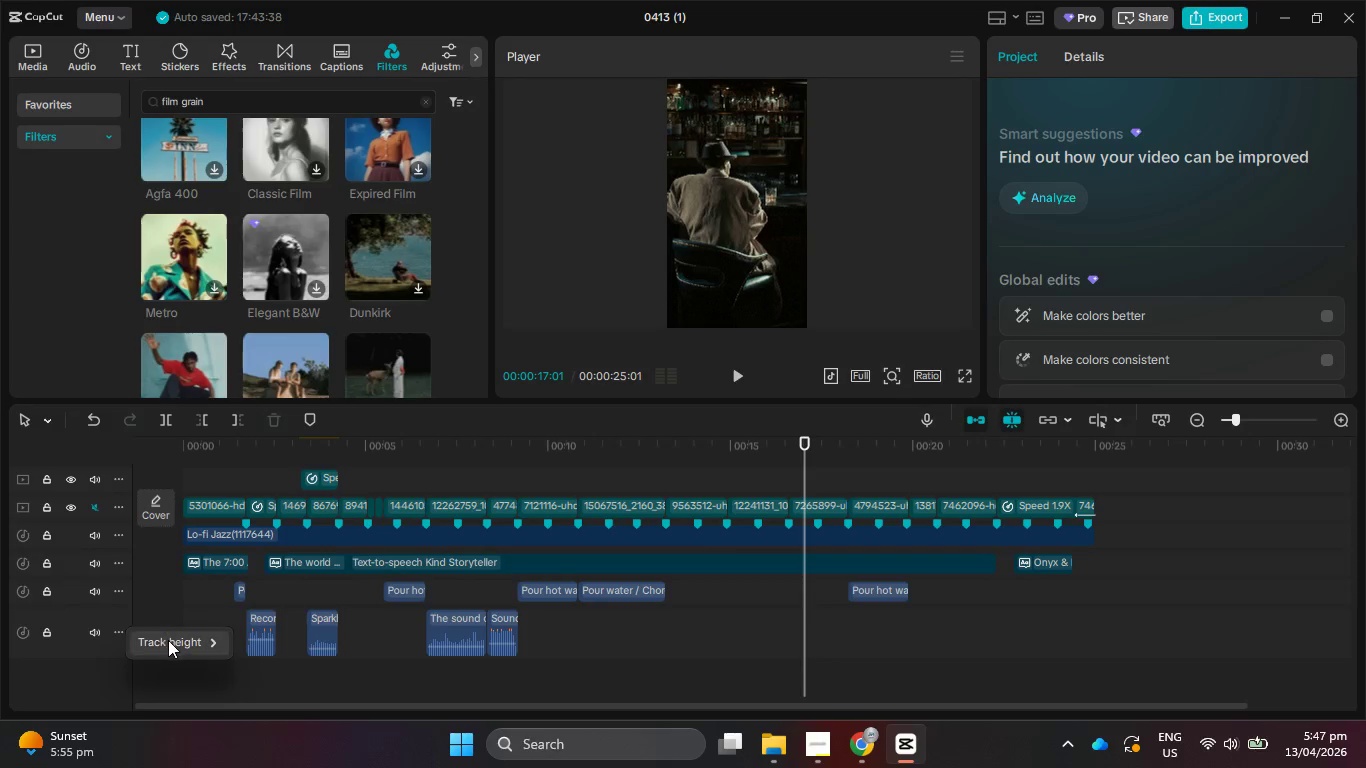 
left_click([169, 640])
 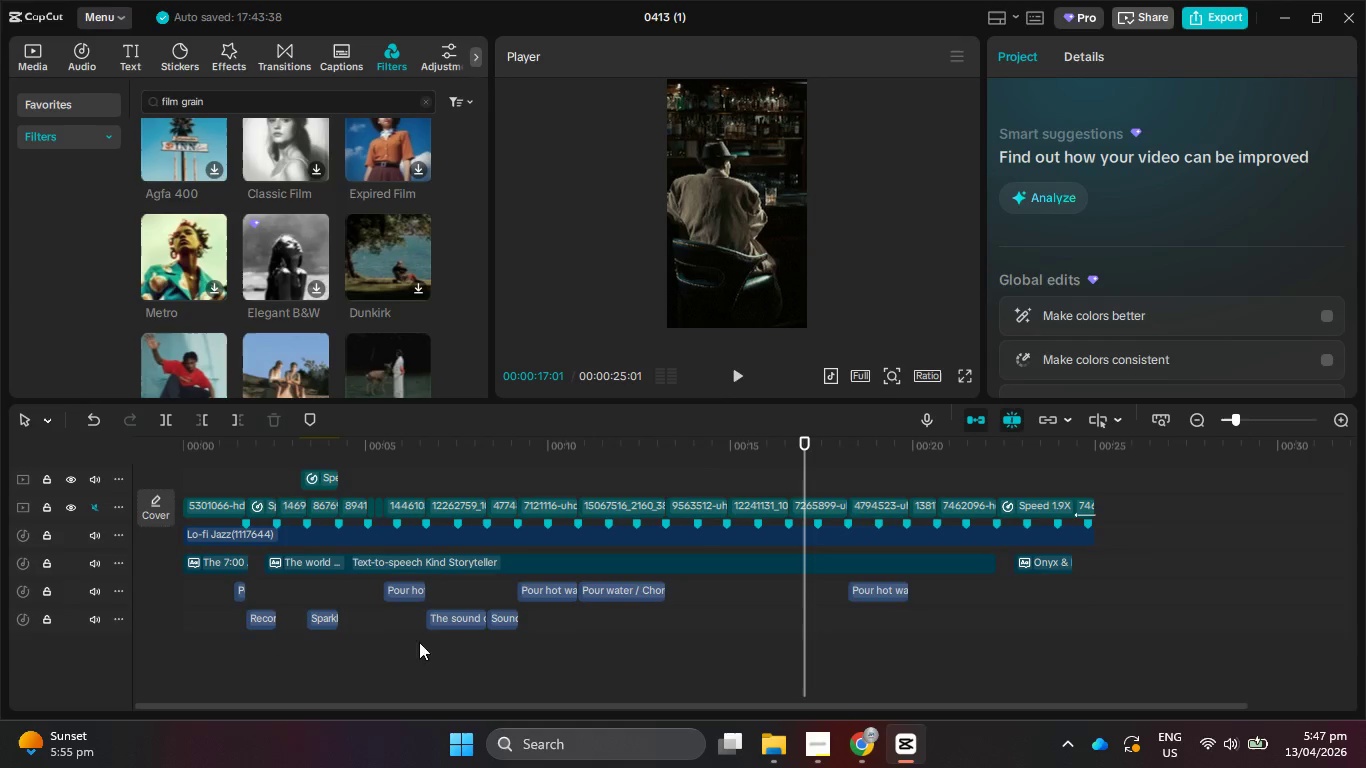 
scroll: coordinate [609, 634], scroll_direction: up, amount: 3.0
 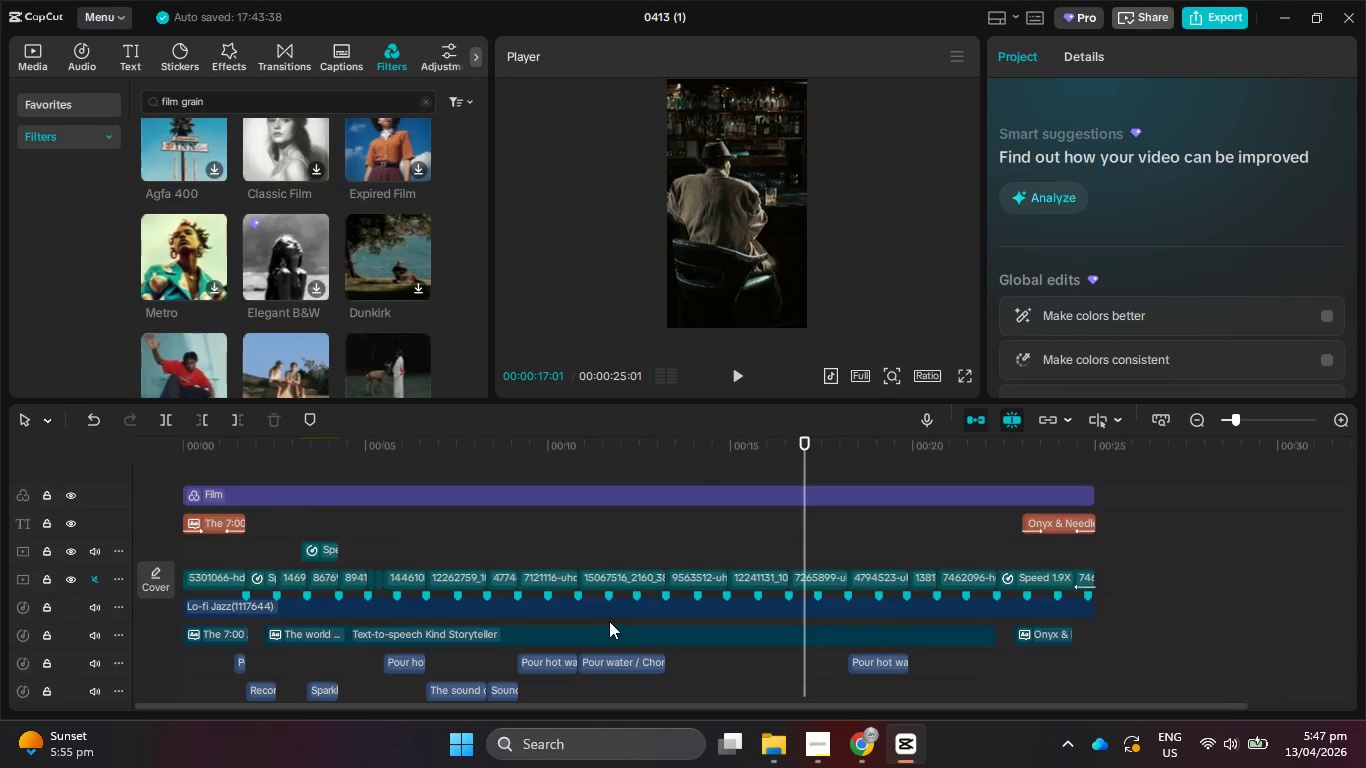 
scroll: coordinate [632, 616], scroll_direction: down, amount: 1.0
 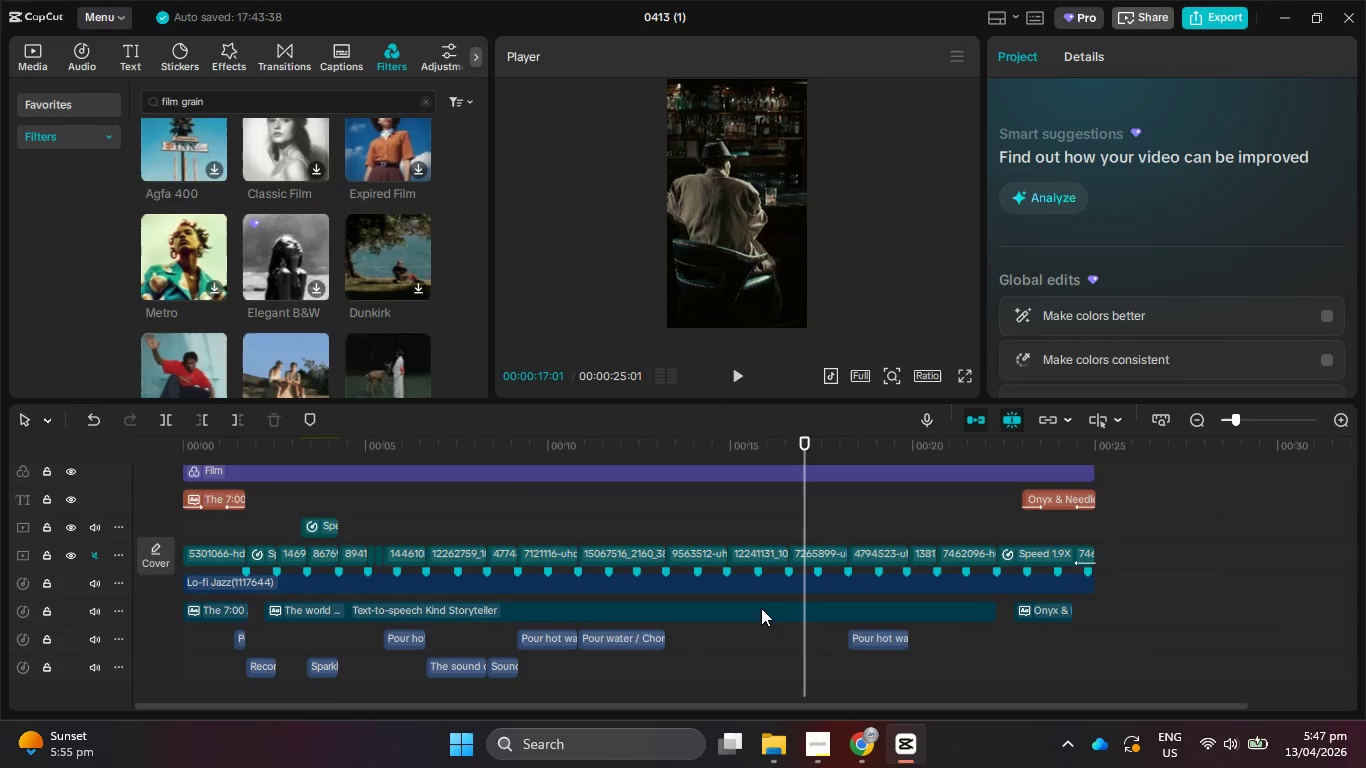 
hold_key(key=ControlLeft, duration=1.05)
scroll: coordinate [938, 596], scroll_direction: up, amount: 3.0
 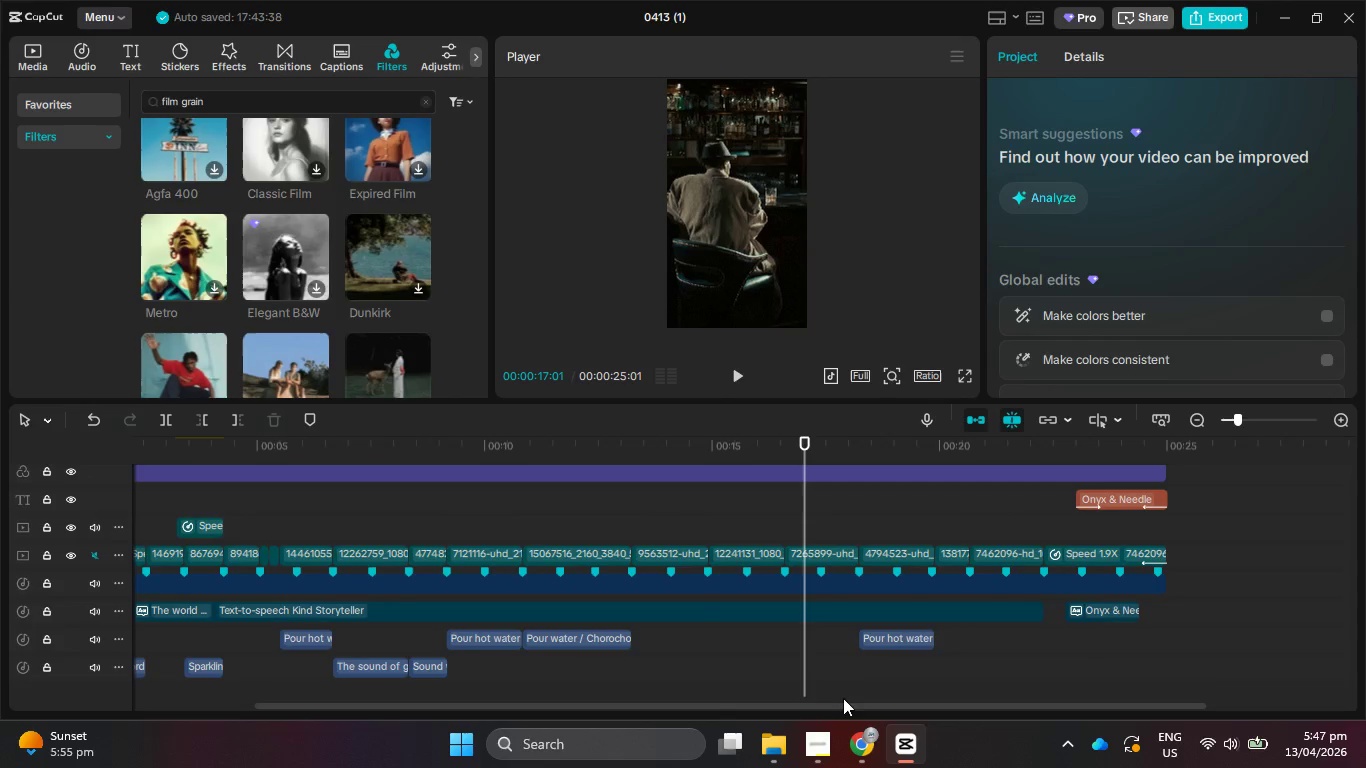 
left_click_drag(start_coordinate=[842, 705], to_coordinate=[658, 705])
 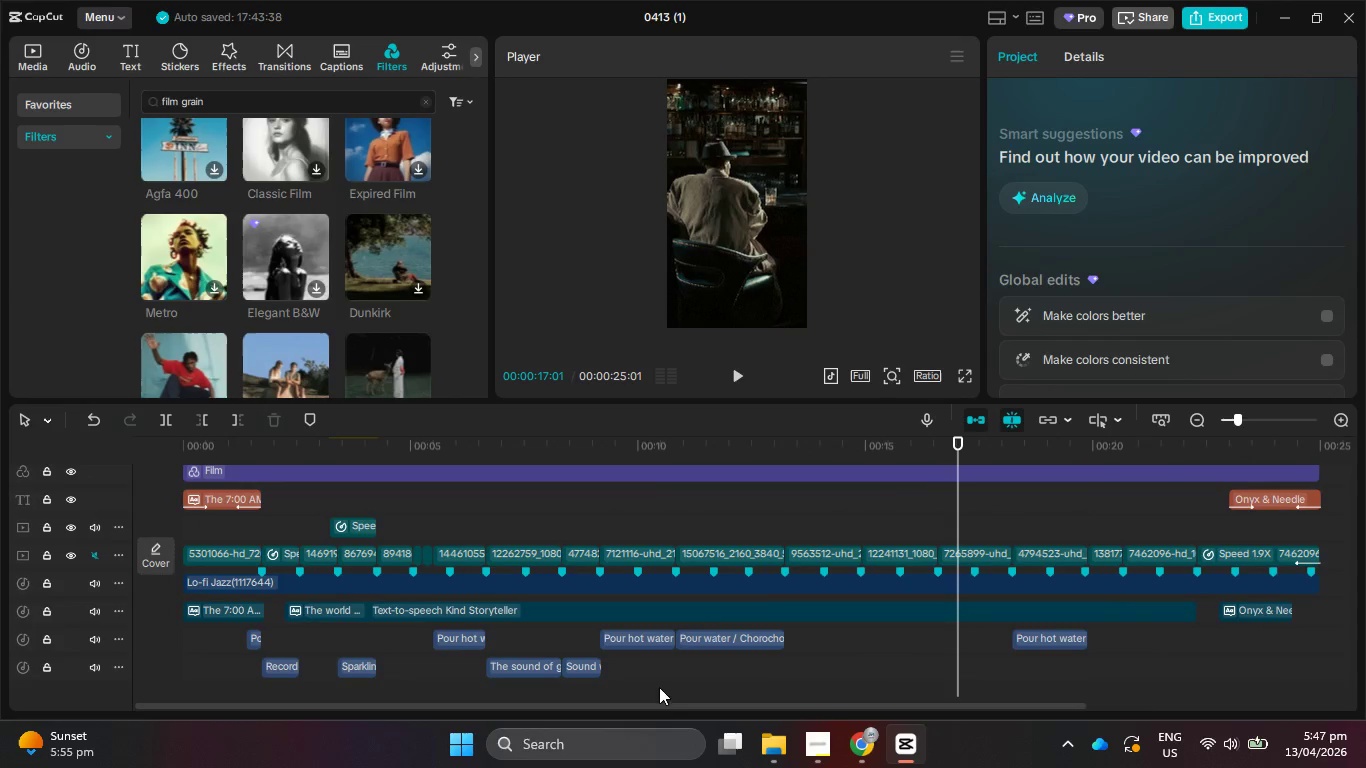 
hold_key(key=ControlLeft, duration=1.19)
scroll: coordinate [671, 645], scroll_direction: none, amount: 0.0
 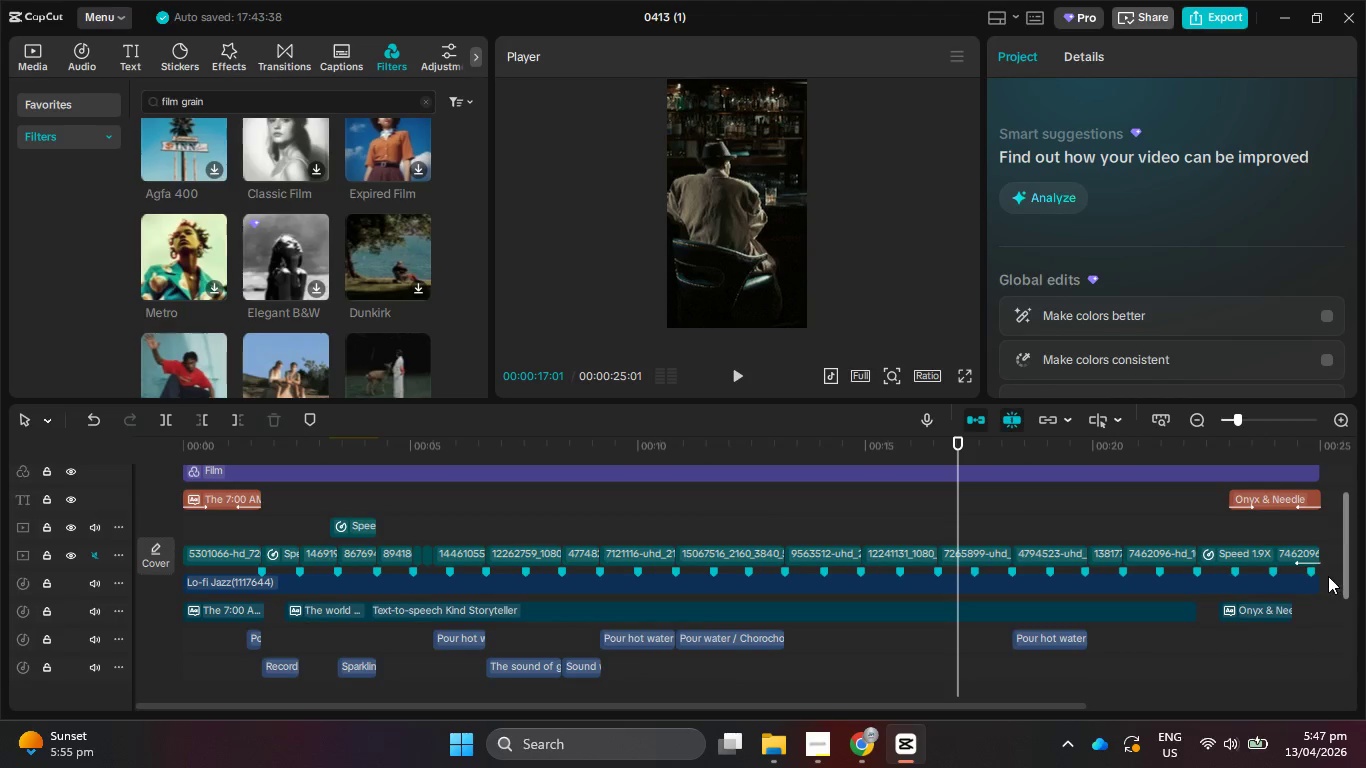 
left_click_drag(start_coordinate=[1345, 562], to_coordinate=[1343, 554])
 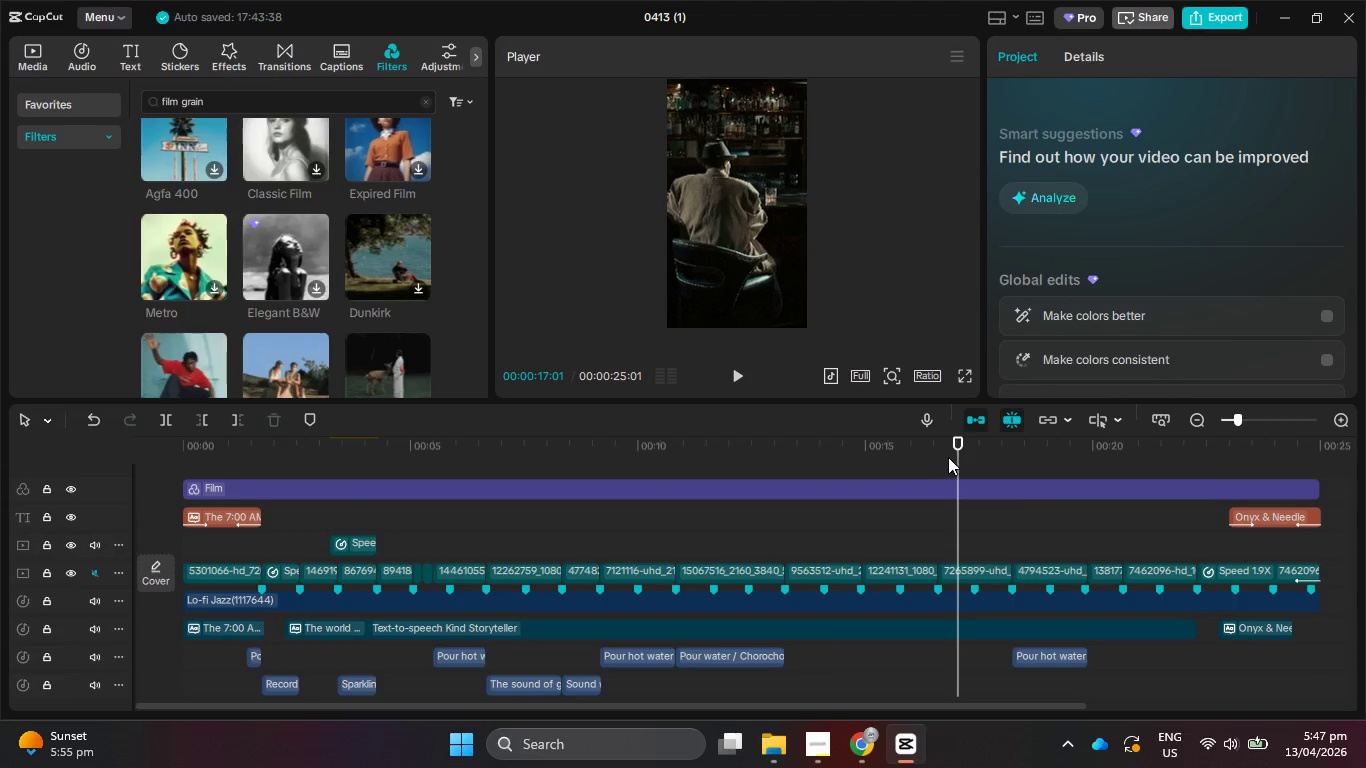 
left_click_drag(start_coordinate=[956, 455], to_coordinate=[624, 480])
 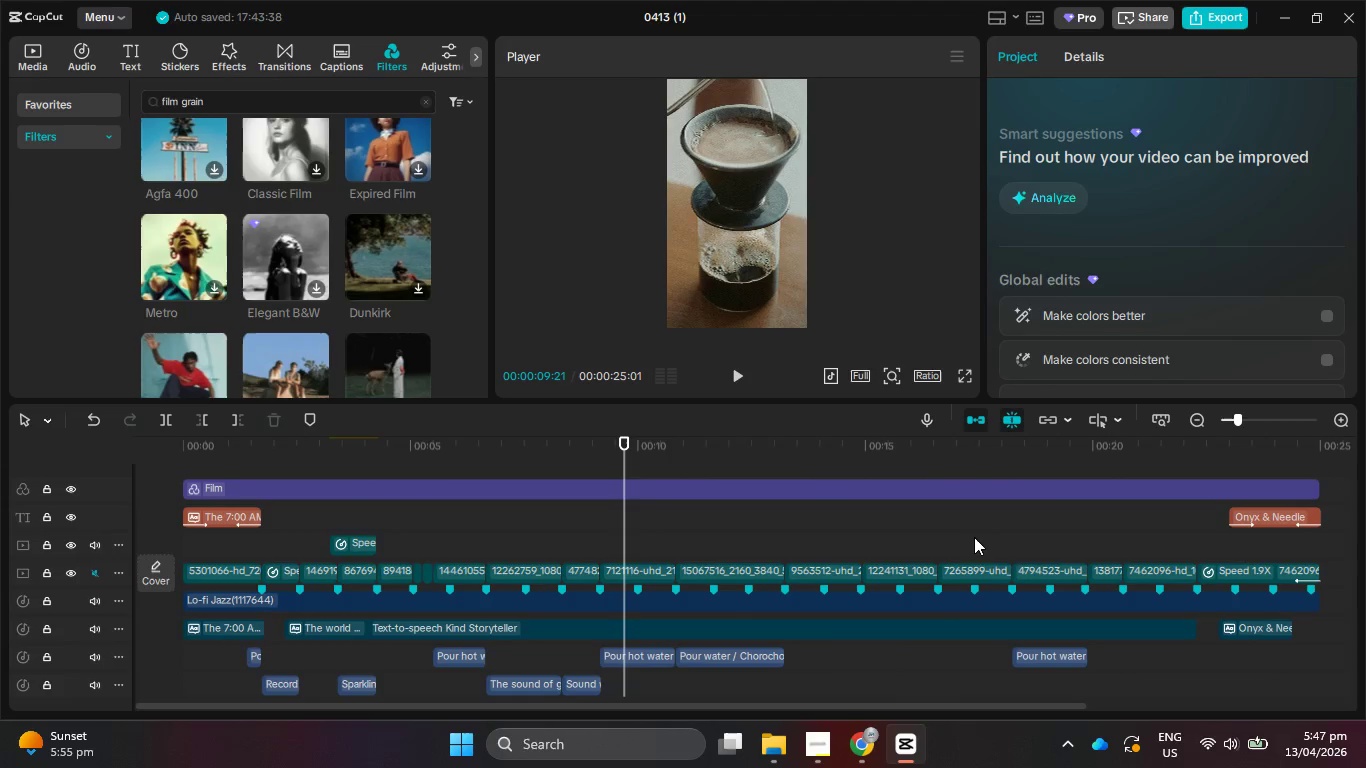 
key(PrintScreen)
 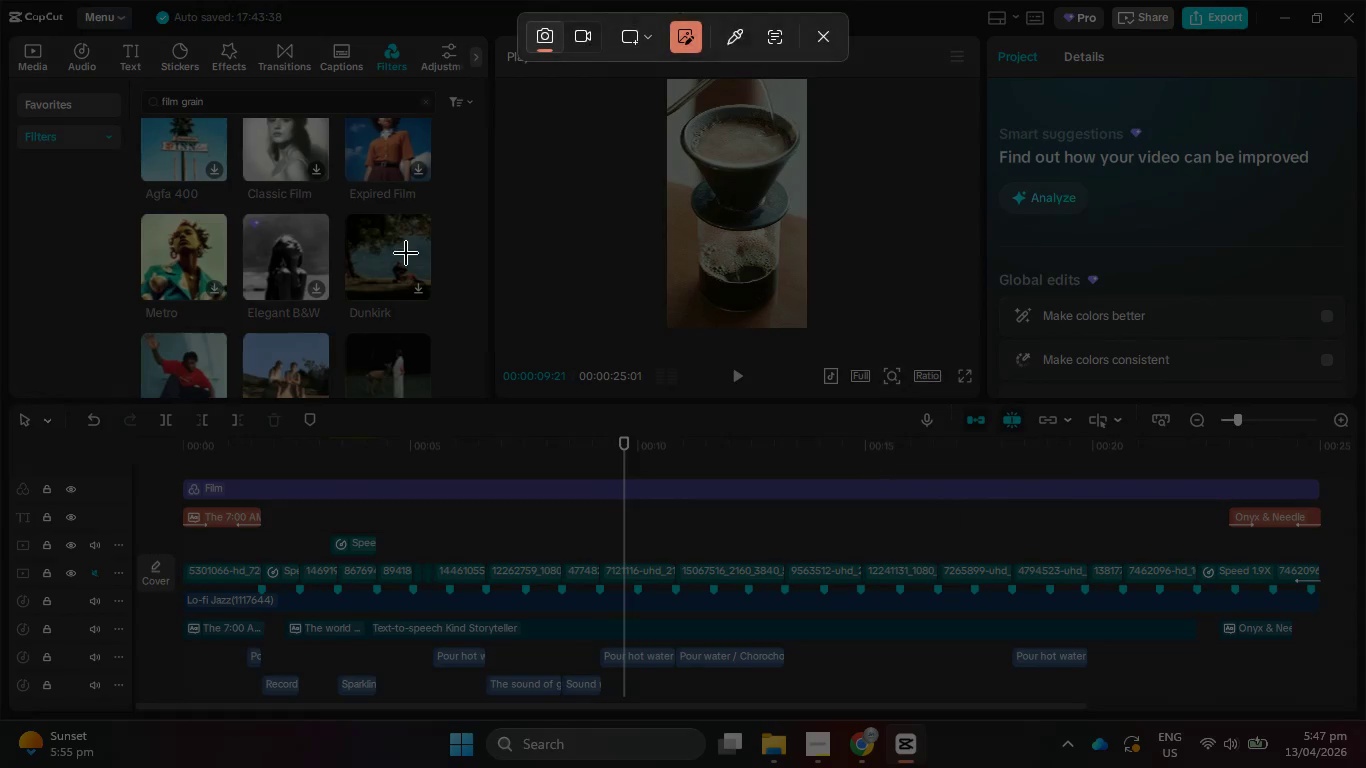 
left_click_drag(start_coordinate=[0, 0], to_coordinate=[1364, 719])
 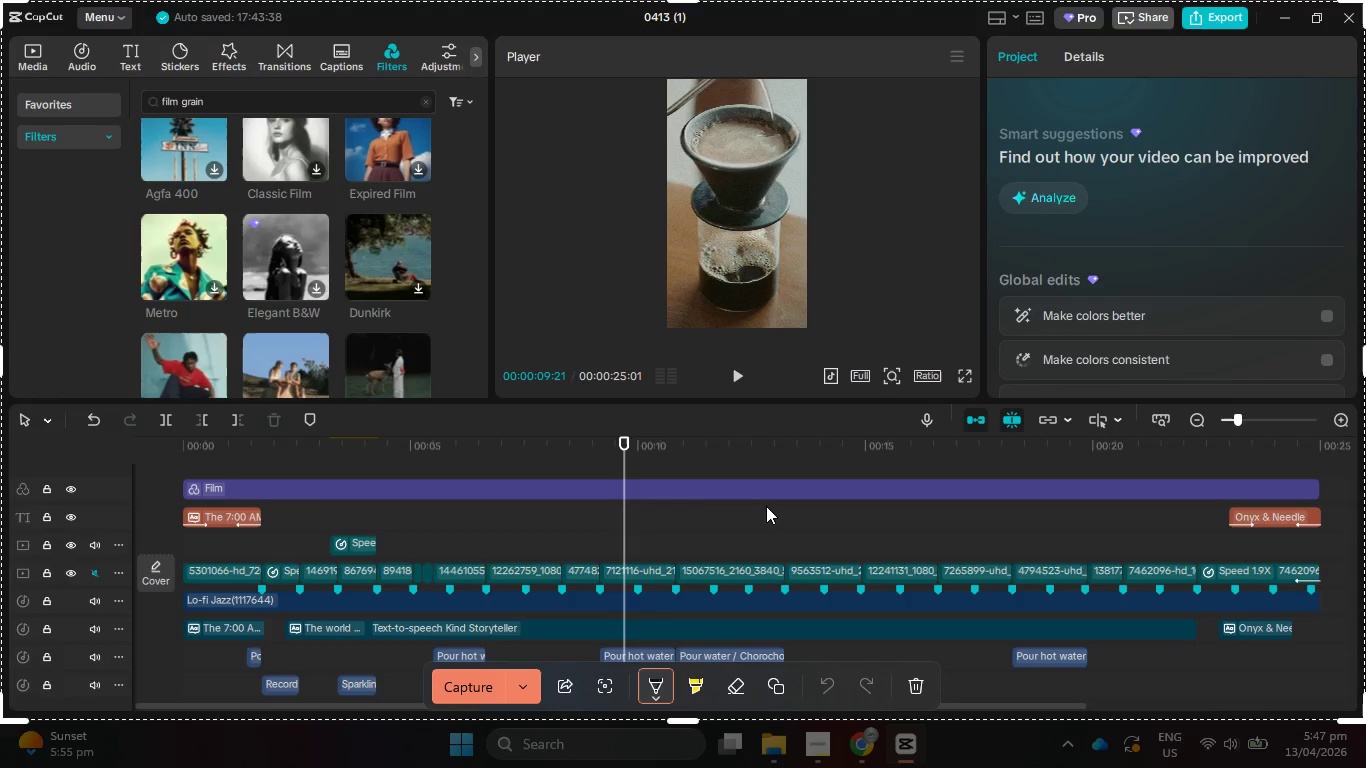 
left_click([525, 687])
 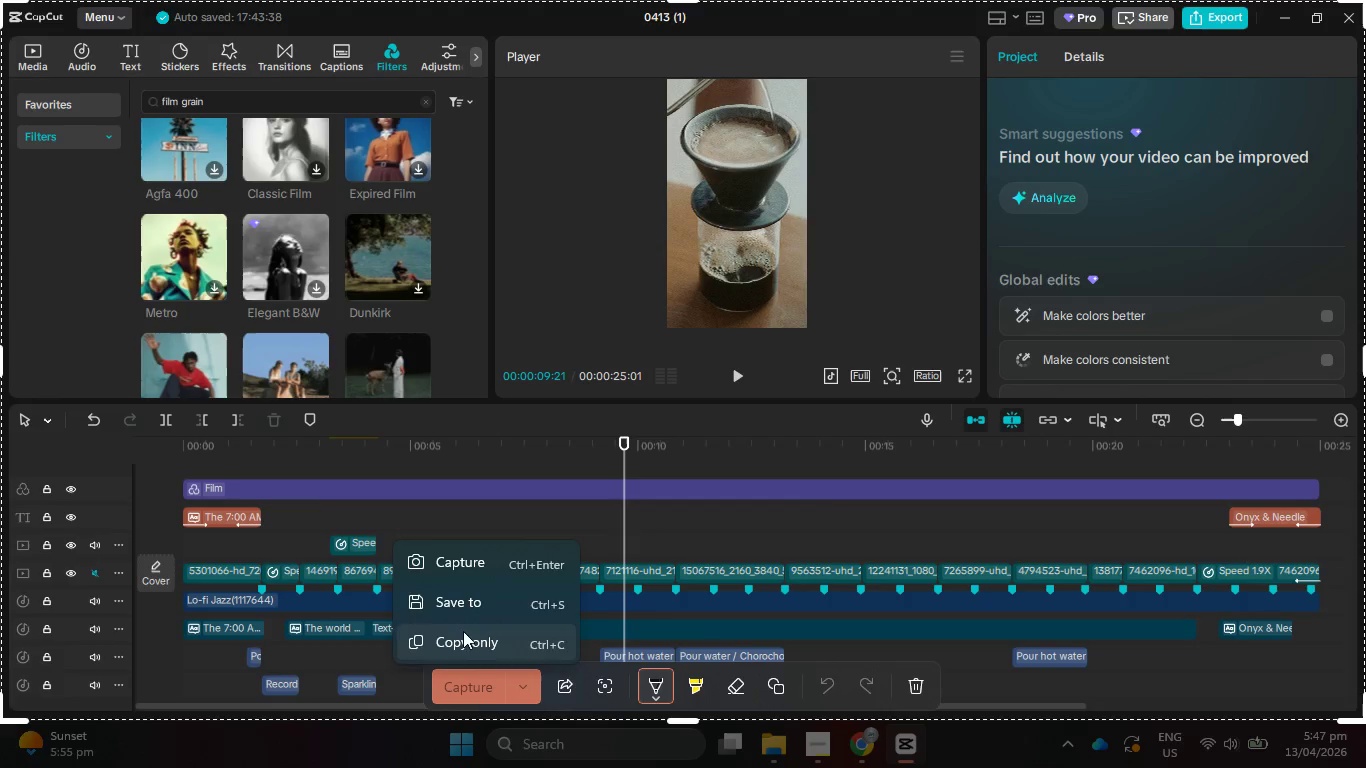 
left_click([454, 602])
 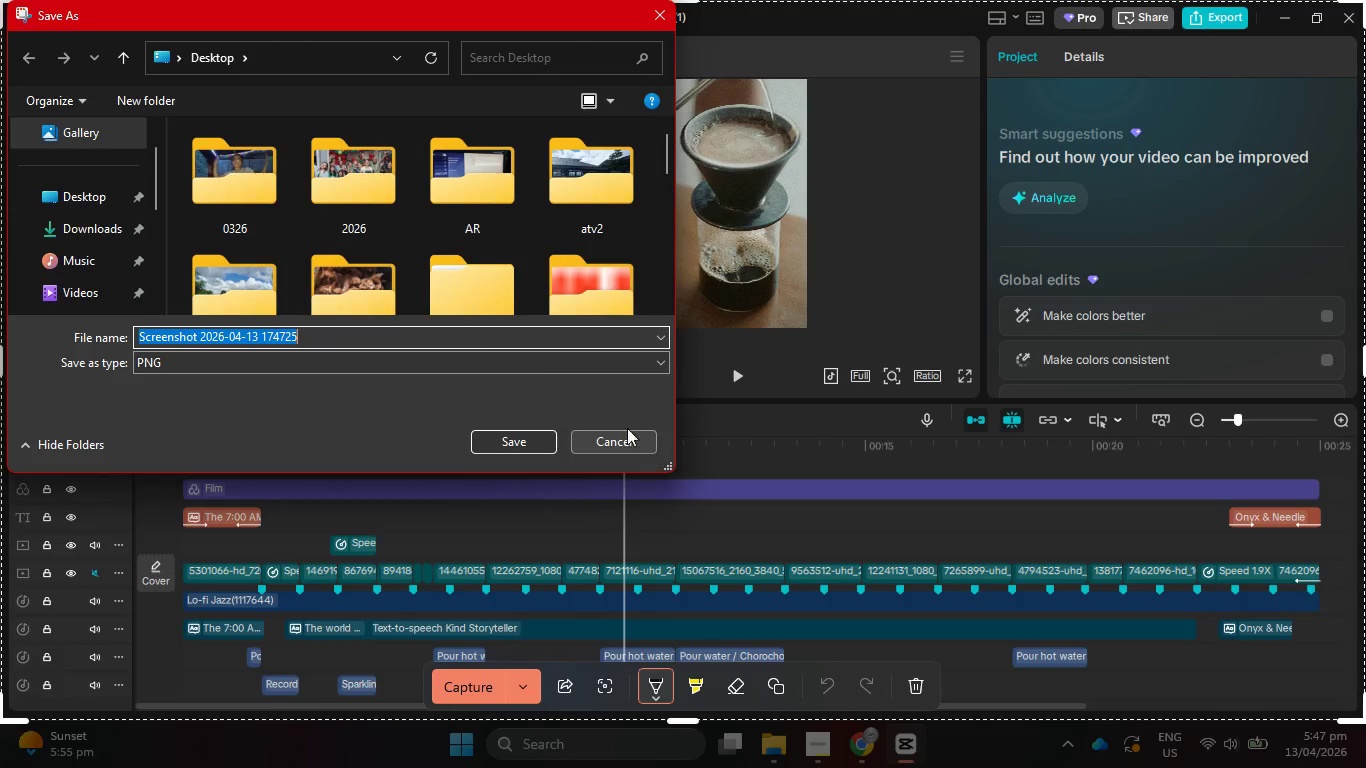 
type(Project)
 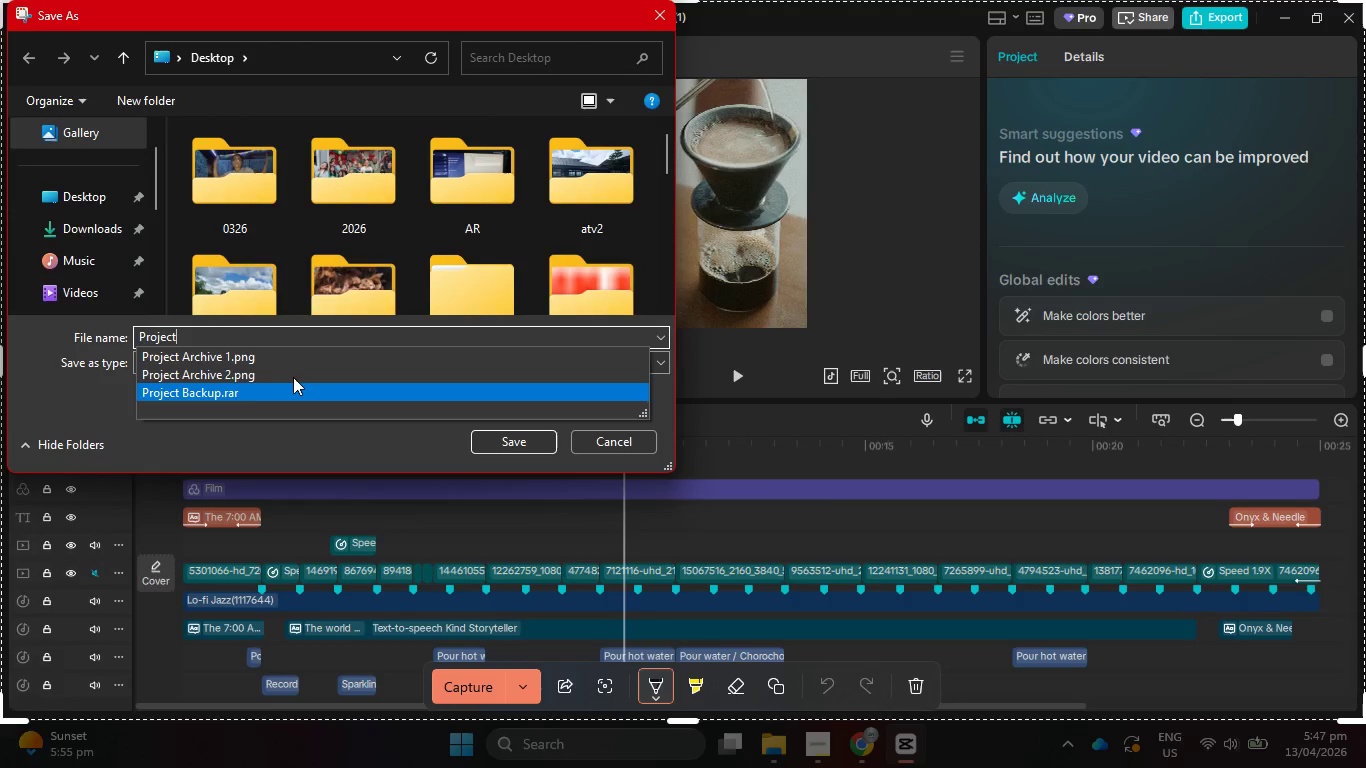 
left_click([279, 360])
 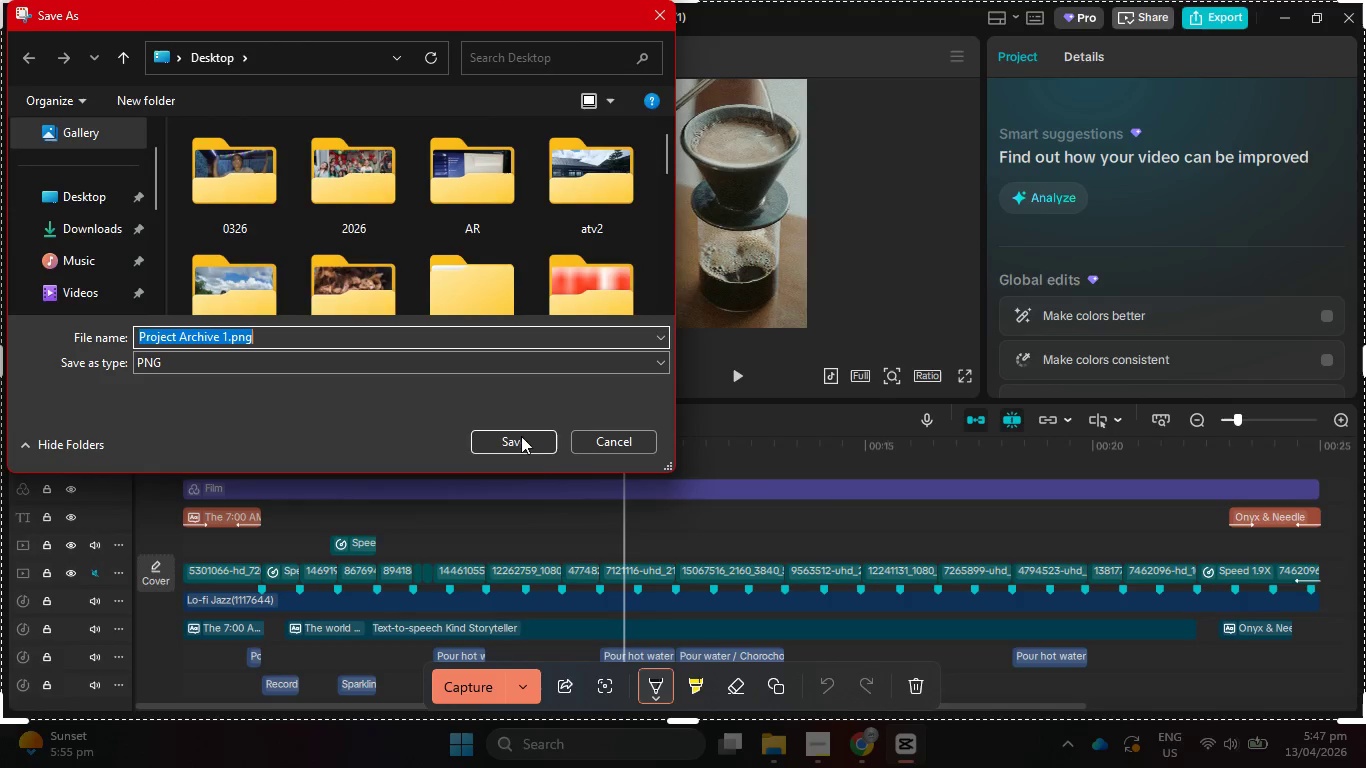 
left_click([526, 438])
 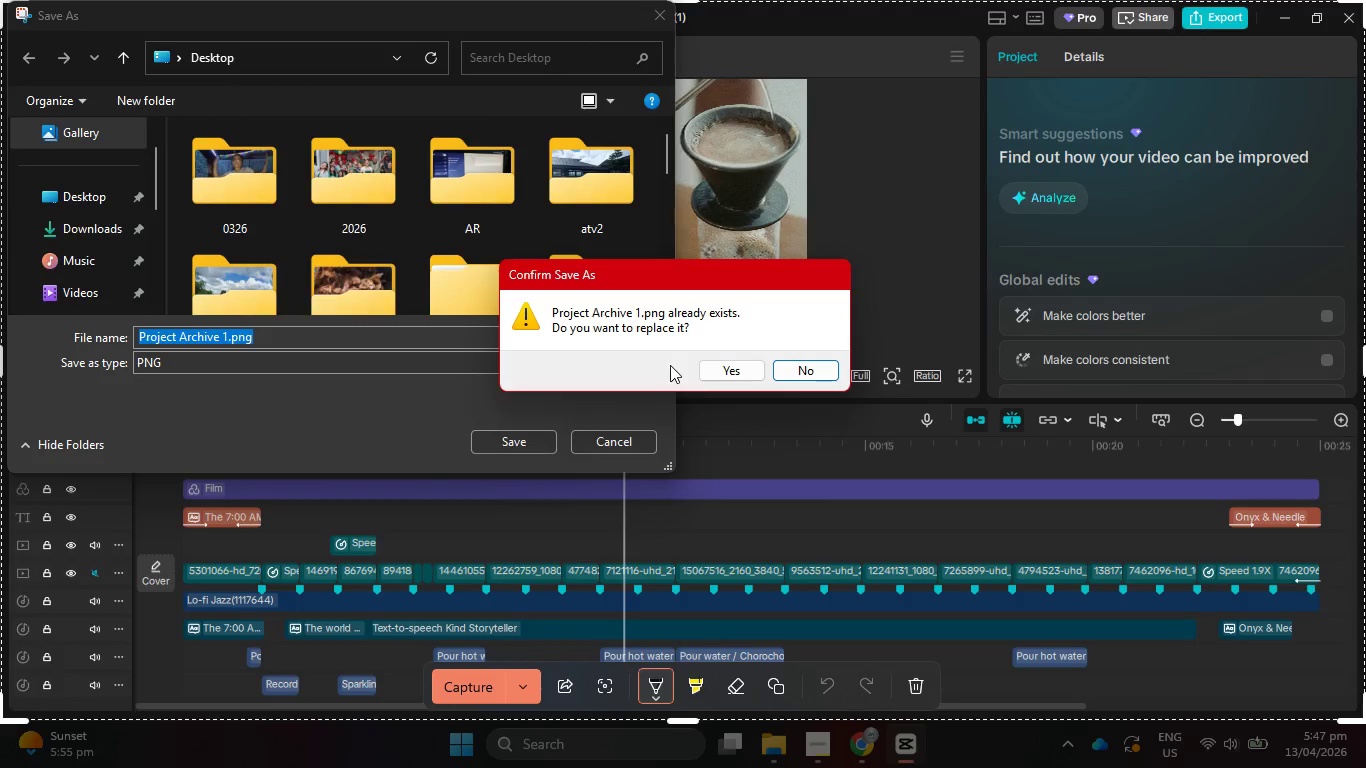 
left_click([725, 370])
 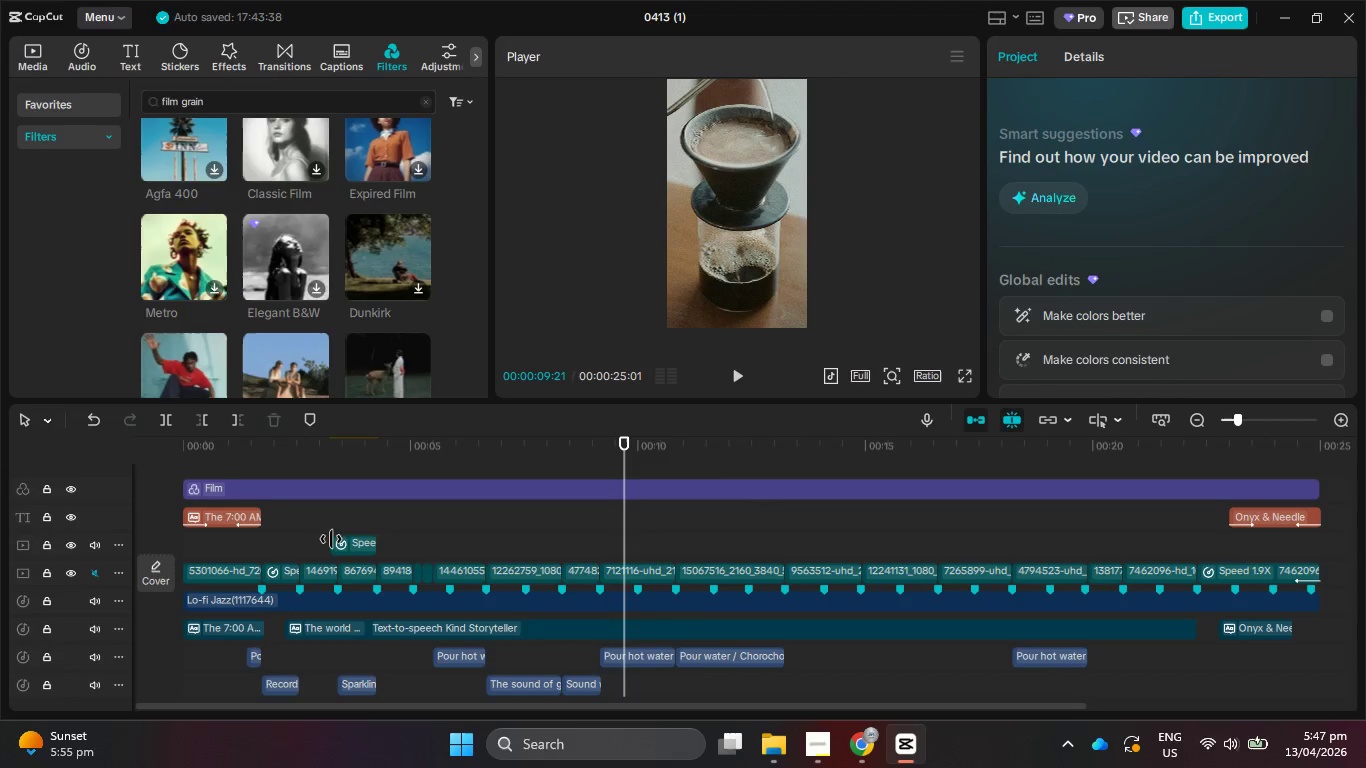 
hold_key(key=ControlLeft, duration=1.42)
scroll: coordinate [706, 560], scroll_direction: down, amount: 6.0
 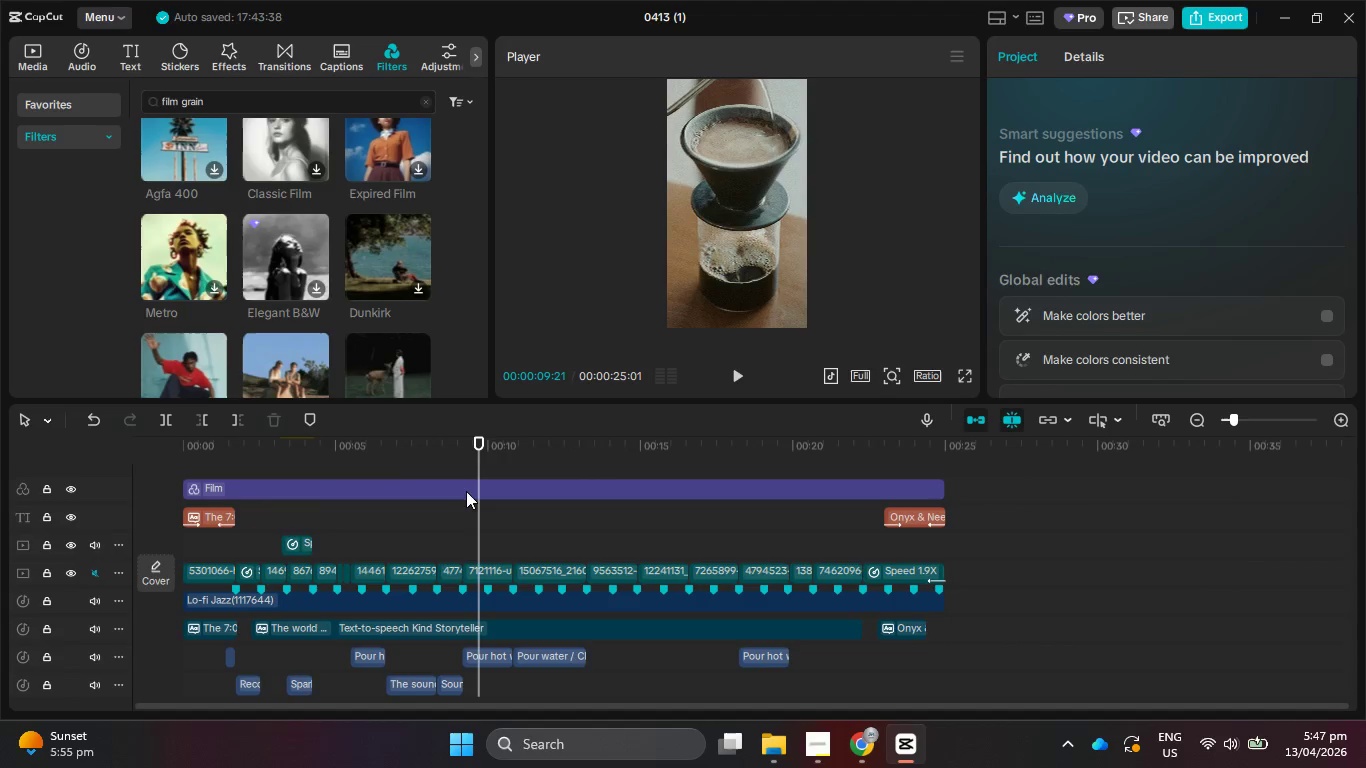 
left_click_drag(start_coordinate=[379, 450], to_coordinate=[108, 429])
 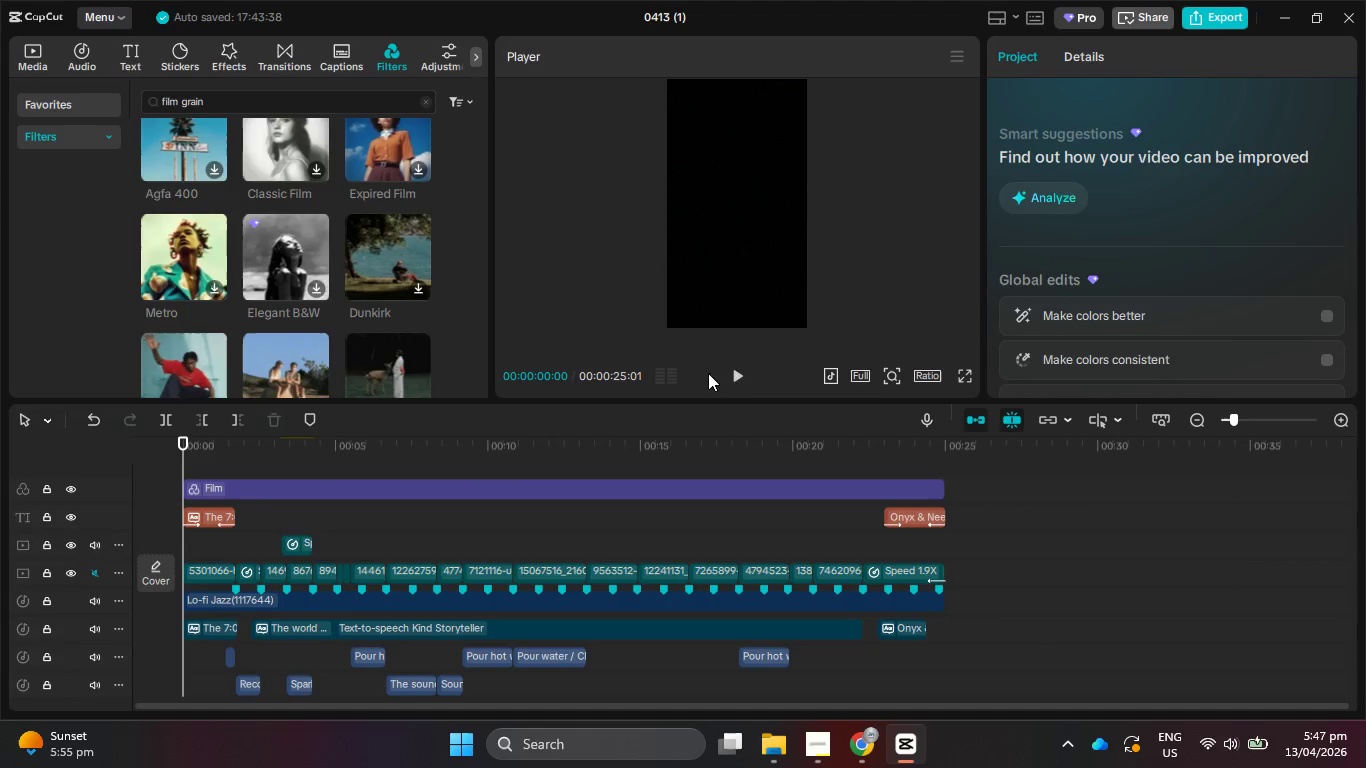 
left_click([735, 374])
 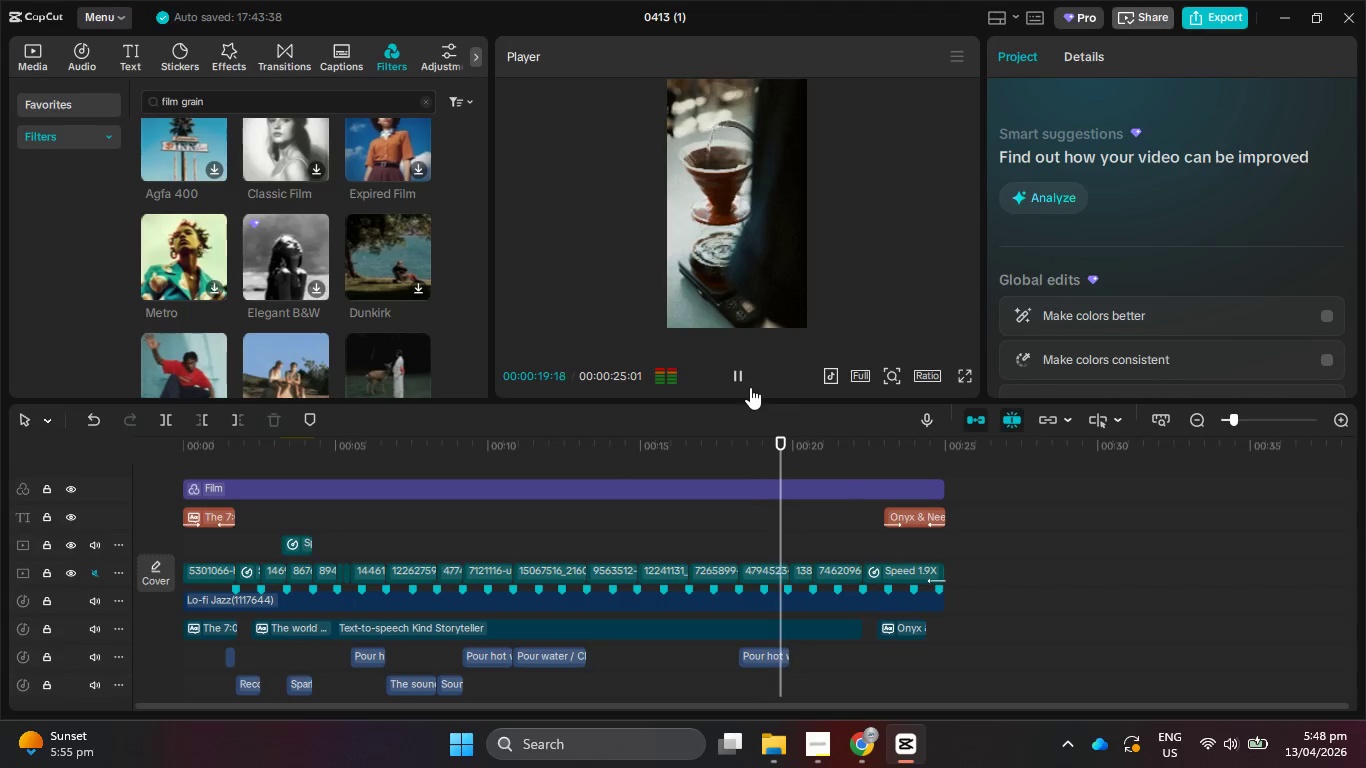 
wait(24.88)
 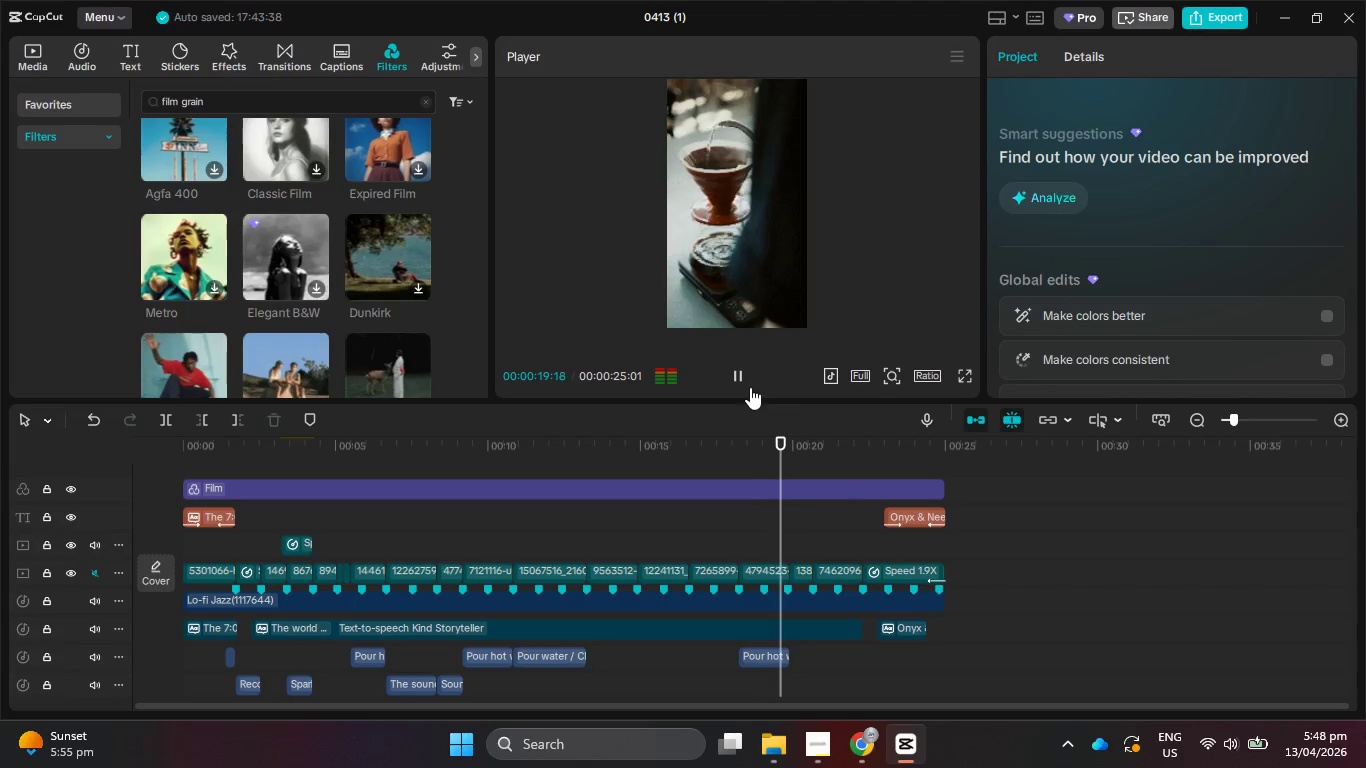 
left_click([740, 369])
 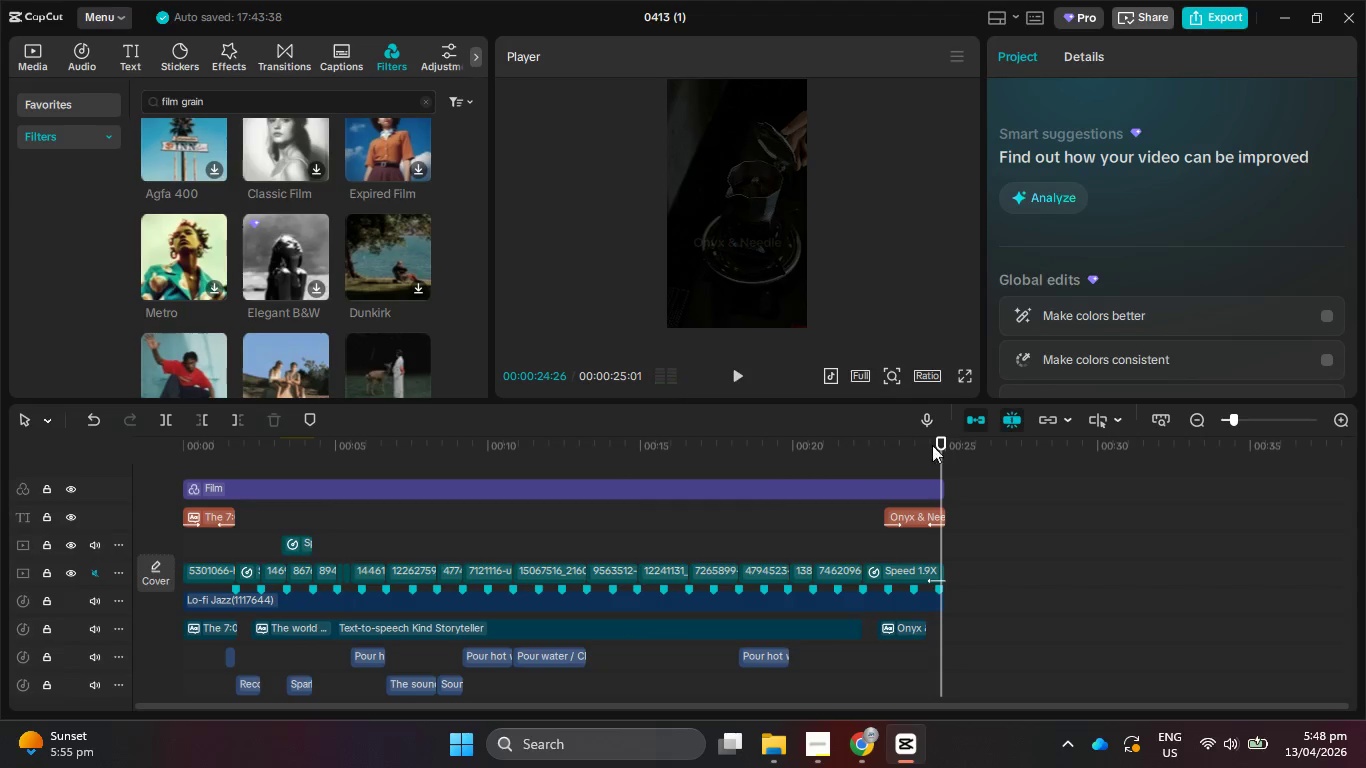 
left_click_drag(start_coordinate=[939, 450], to_coordinate=[921, 443])
 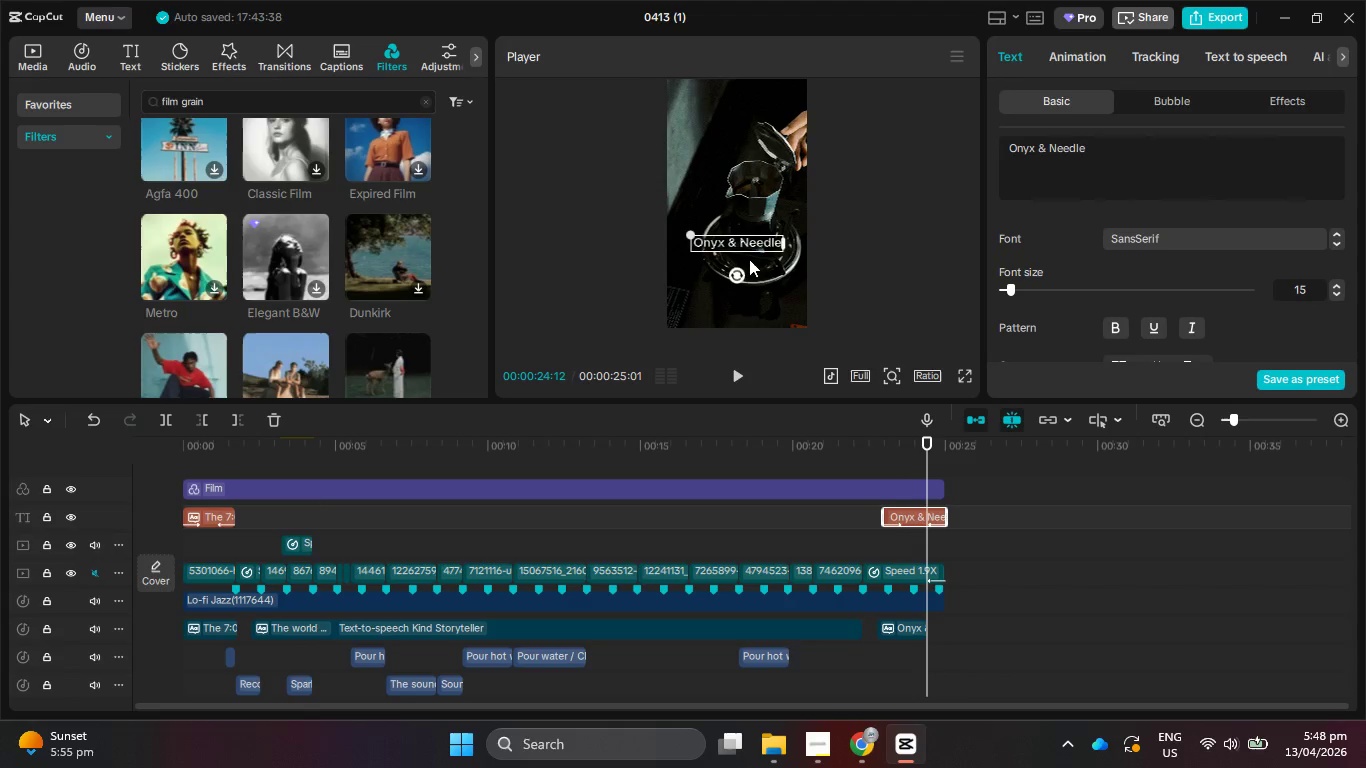 
left_click_drag(start_coordinate=[746, 247], to_coordinate=[743, 233])
 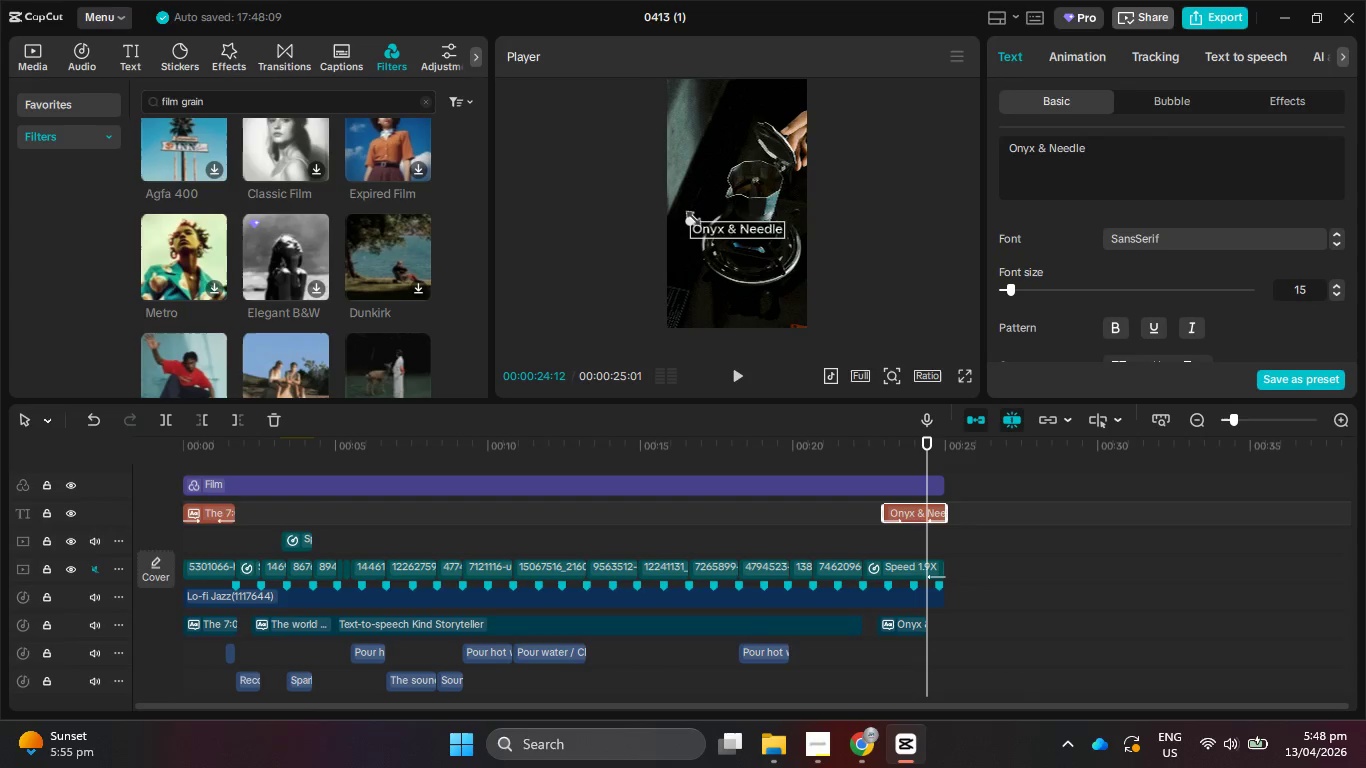 
left_click_drag(start_coordinate=[925, 442], to_coordinate=[888, 439])
 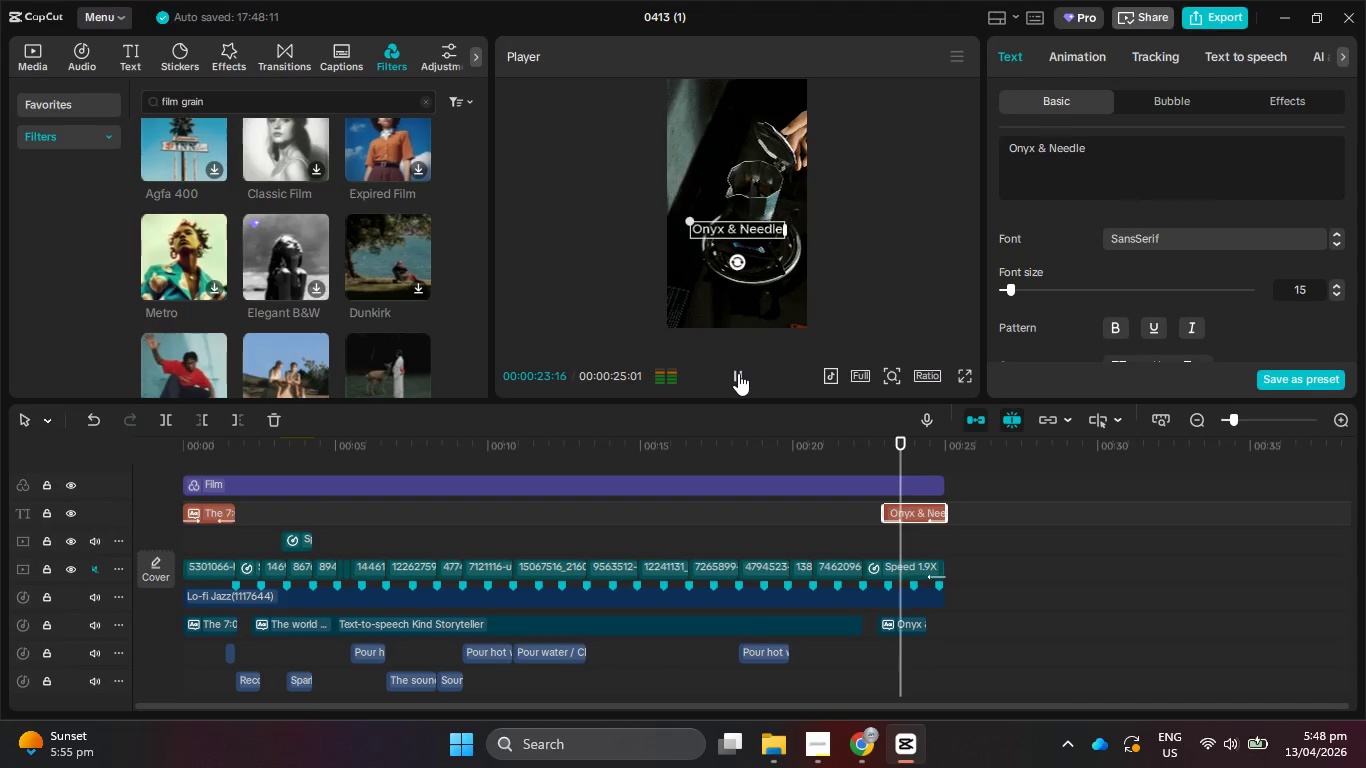 
left_click([738, 373])
 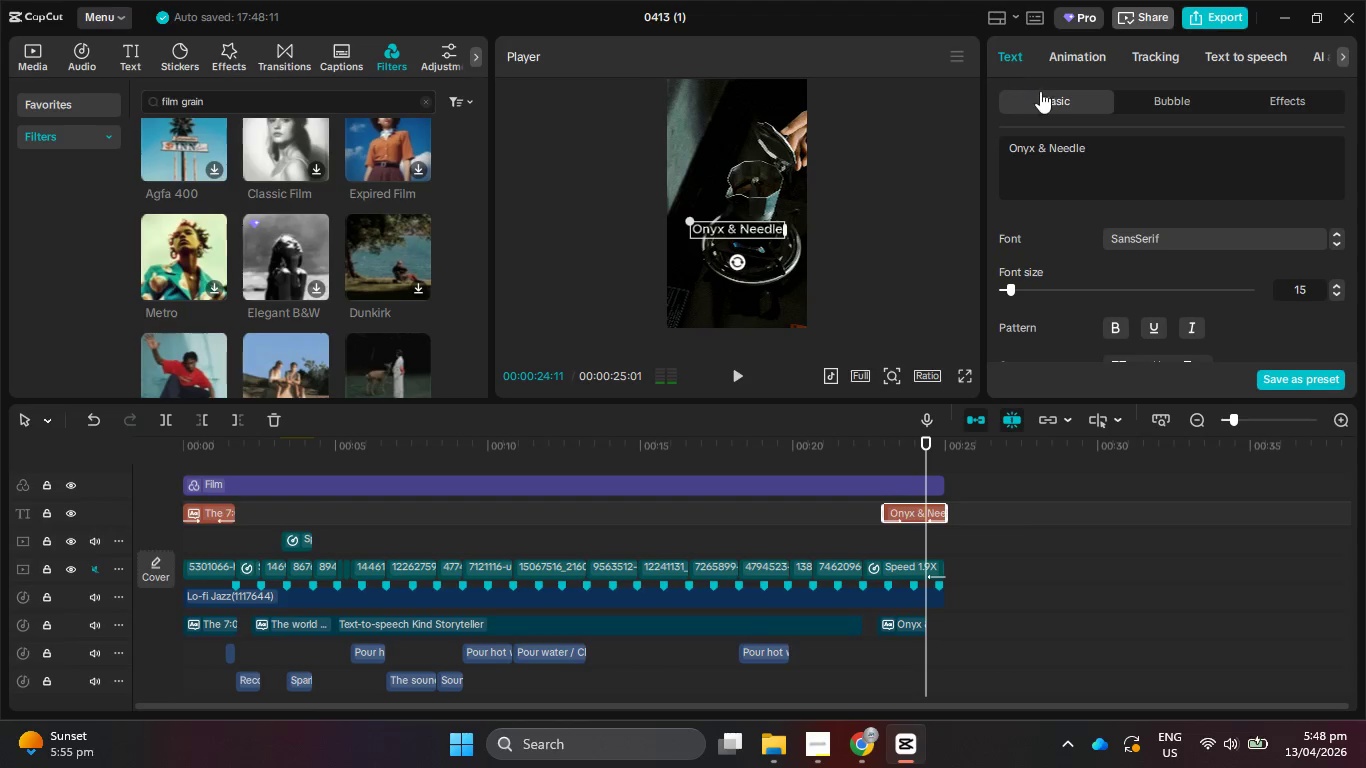 
left_click([1095, 56])
 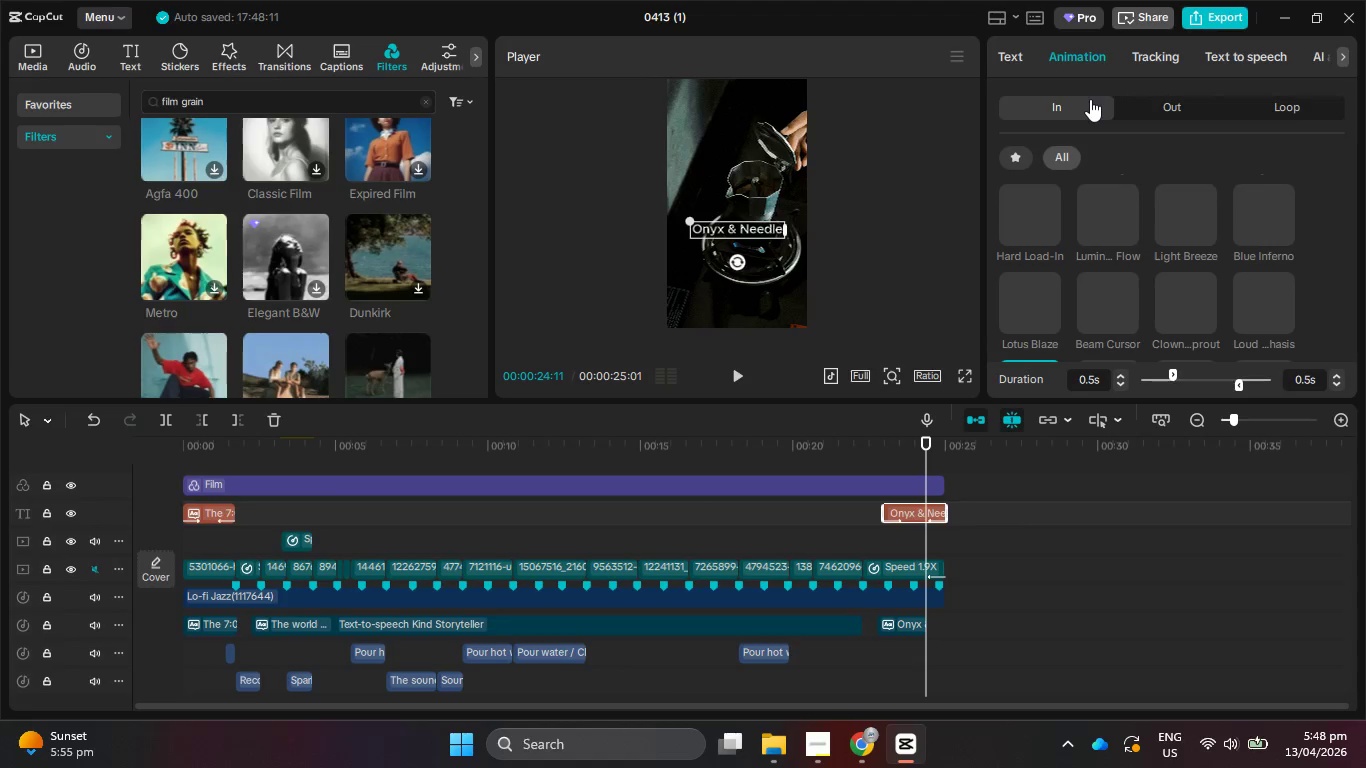 
left_click([1089, 102])
 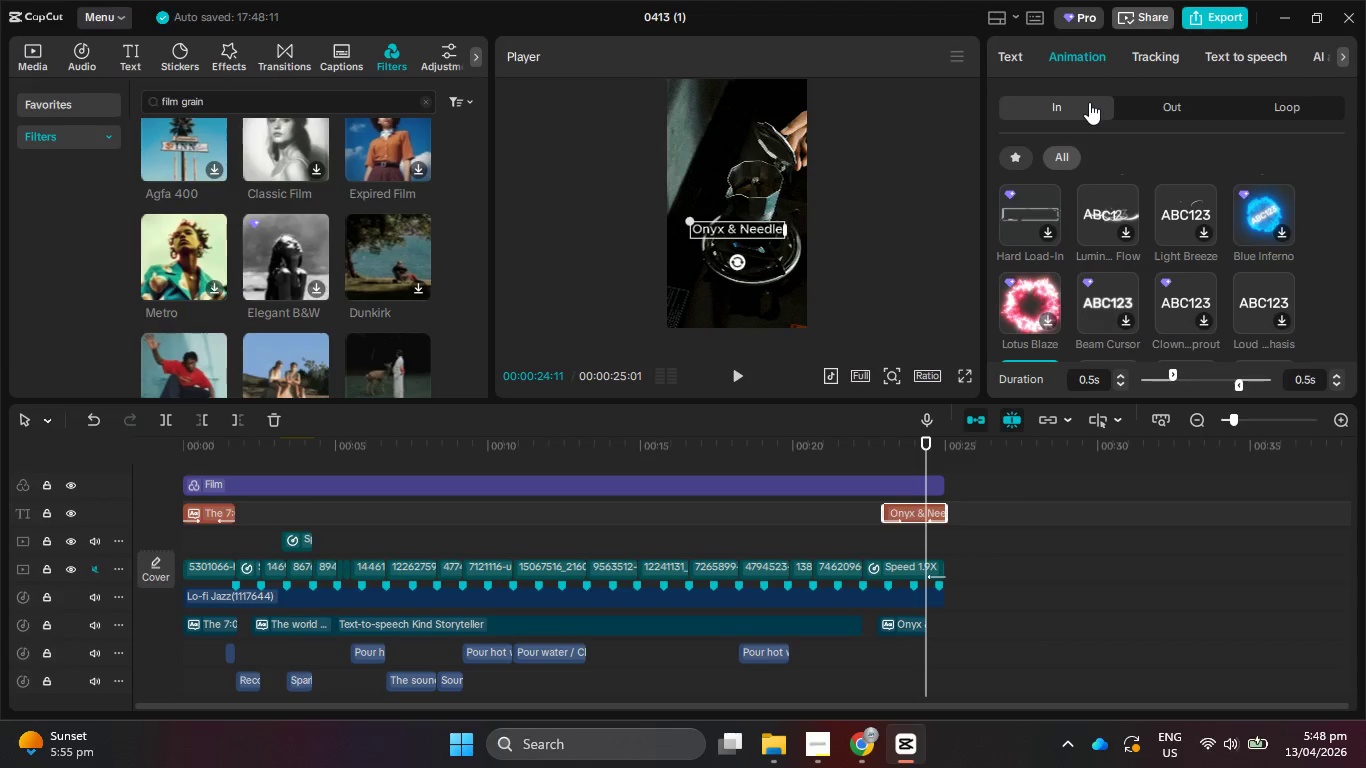 
scroll: coordinate [1155, 193], scroll_direction: down, amount: 2.0
 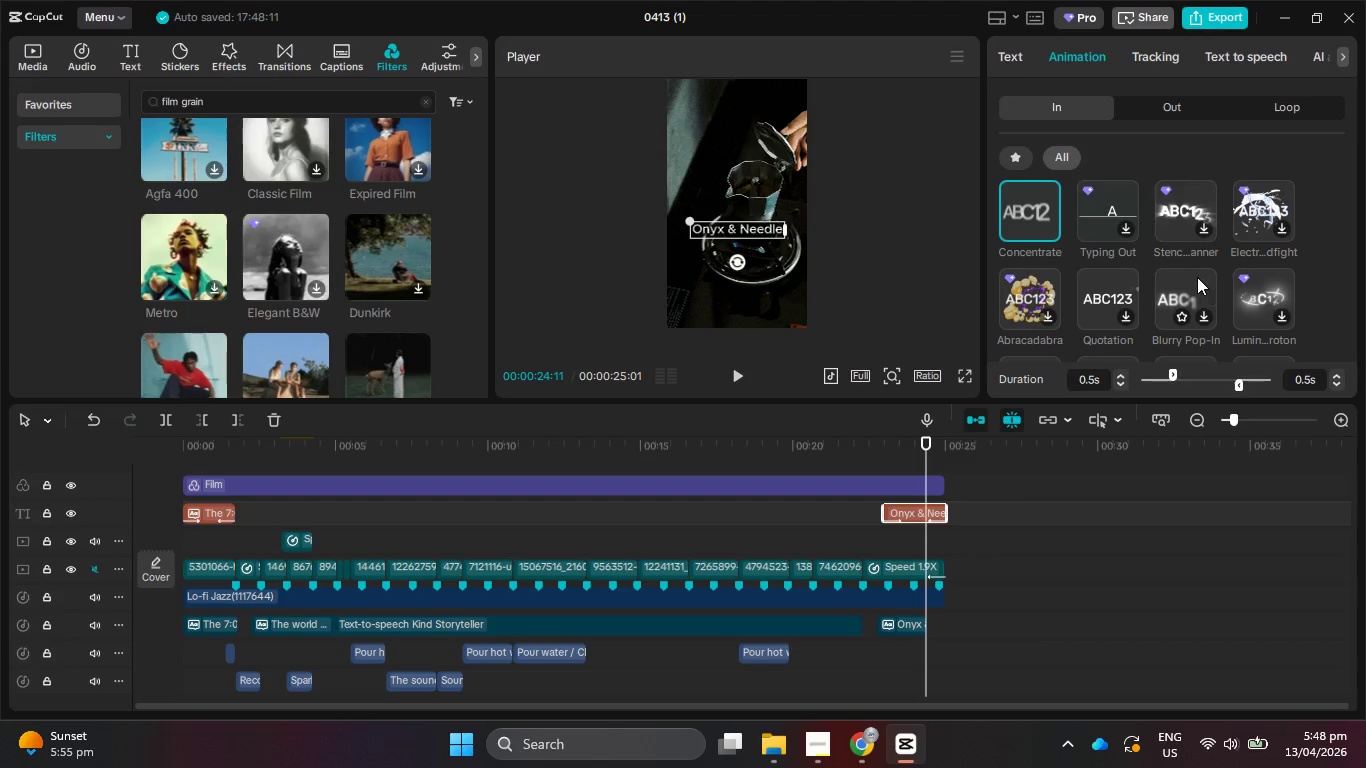 
left_click([1189, 213])
 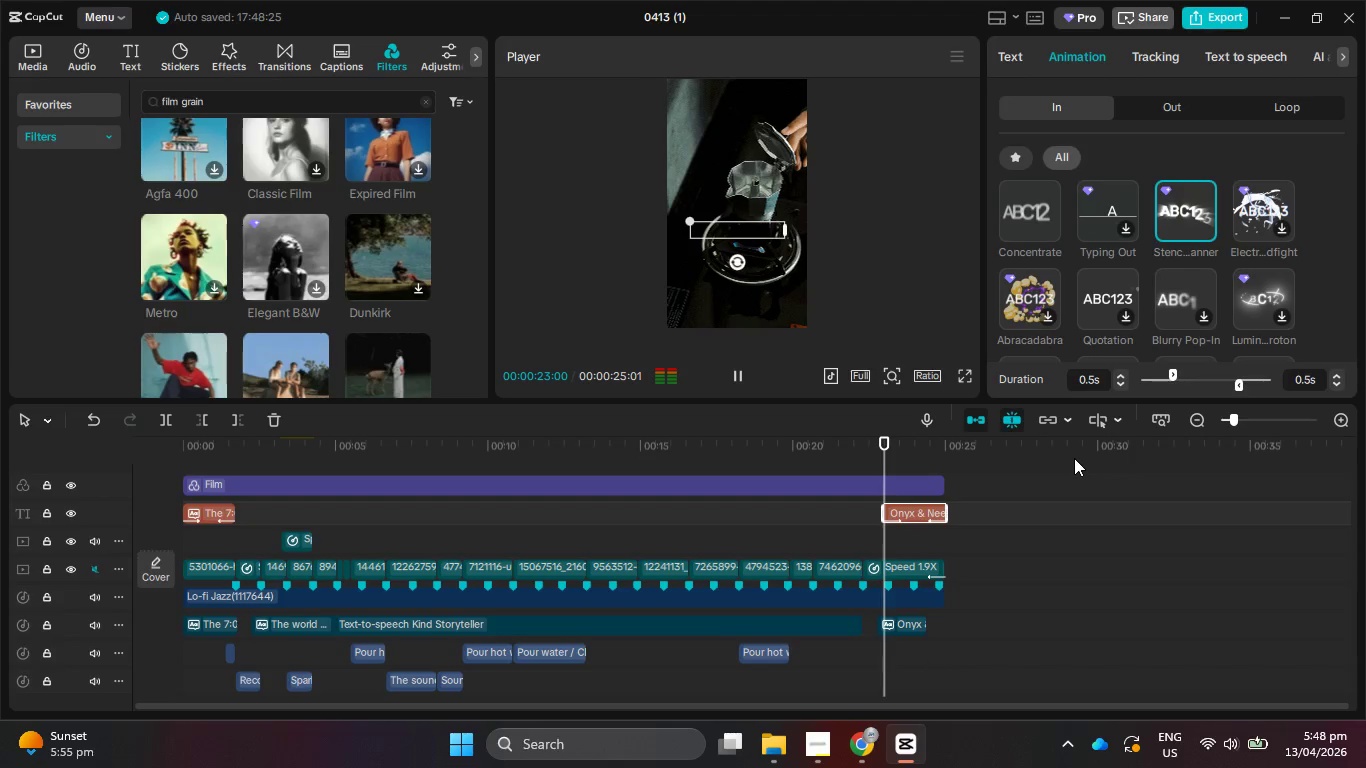 
wait(6.28)
 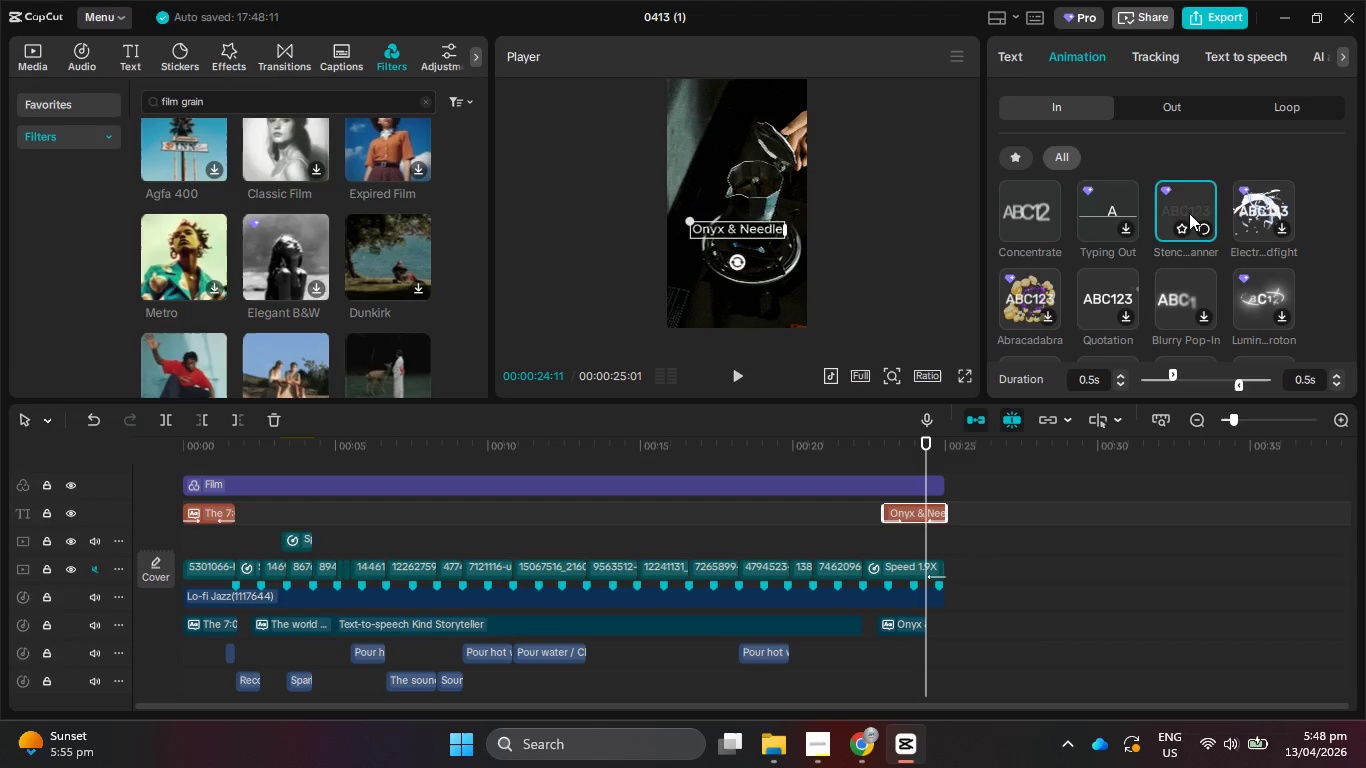 
left_click([735, 379])
 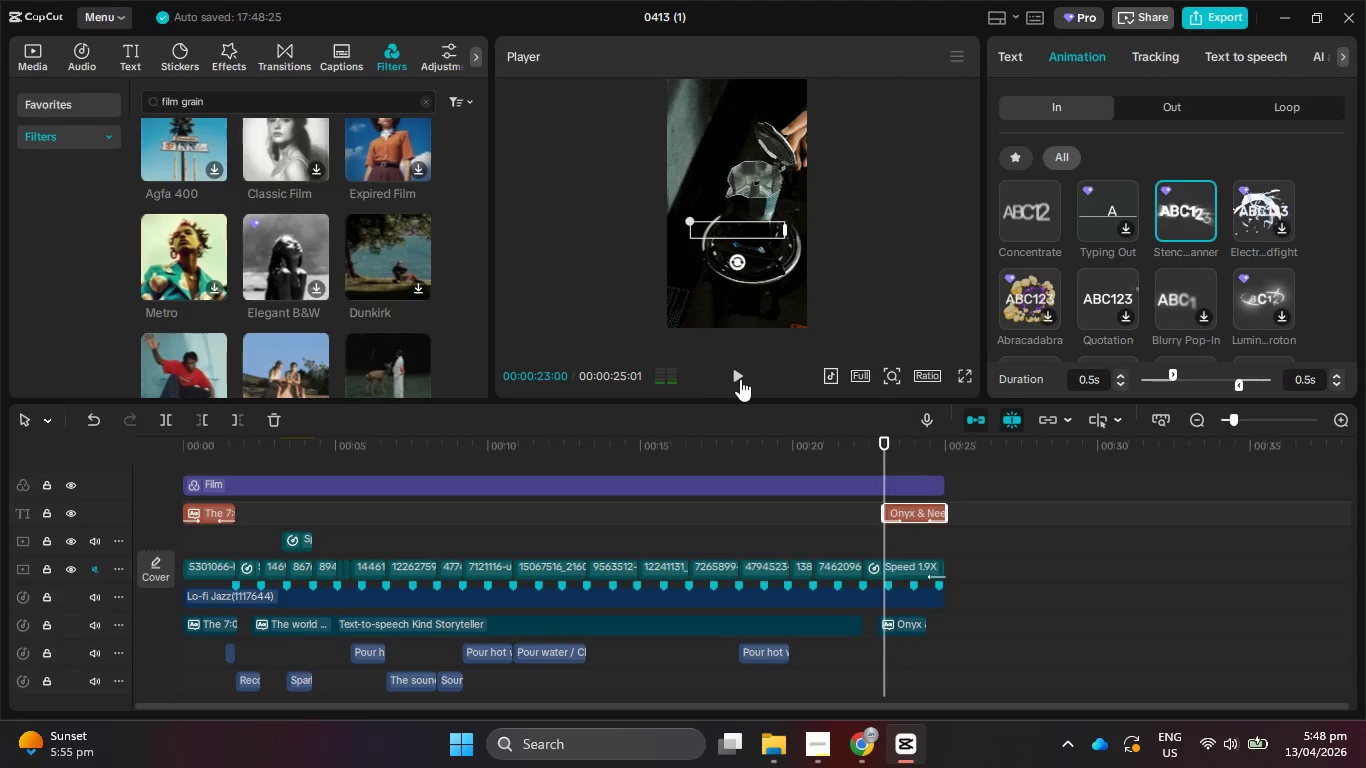 
left_click([740, 379])
 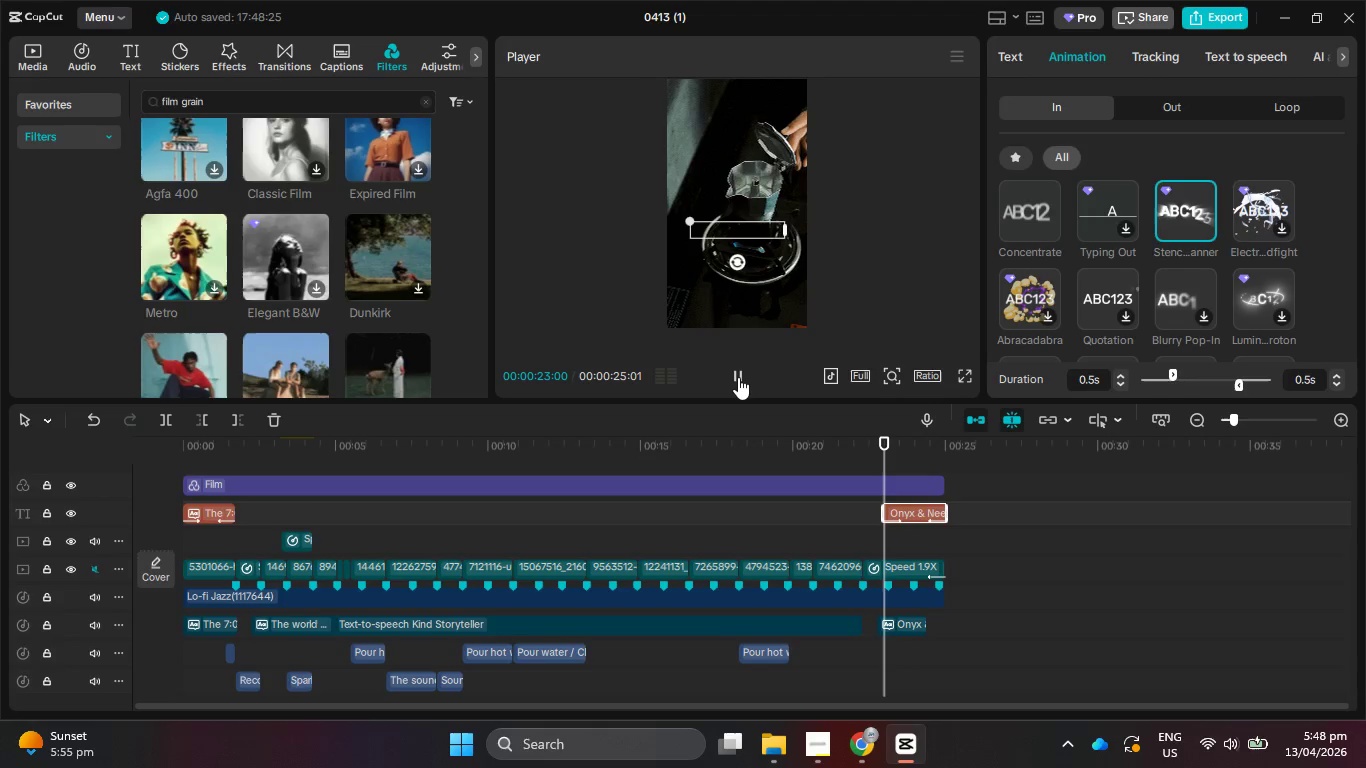 
left_click([738, 377])
 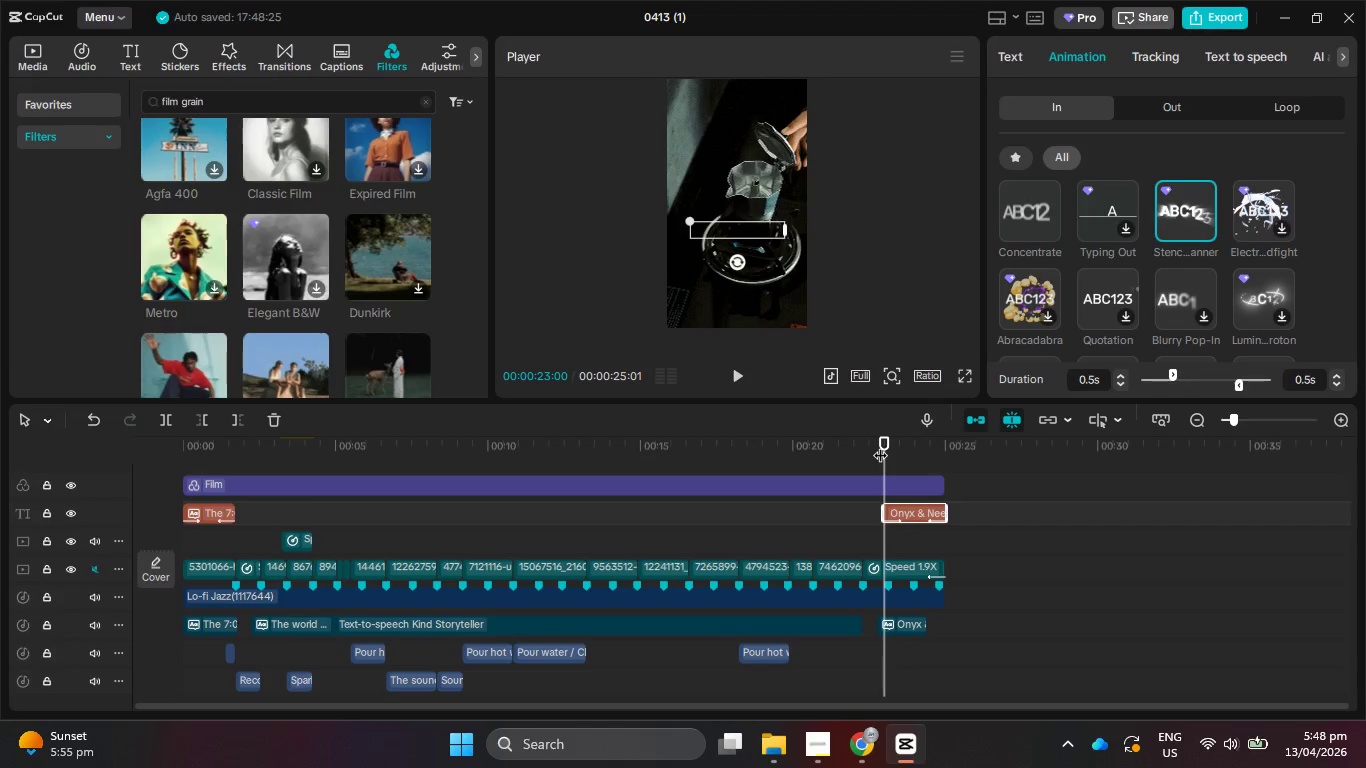 
left_click_drag(start_coordinate=[880, 445], to_coordinate=[824, 442])
 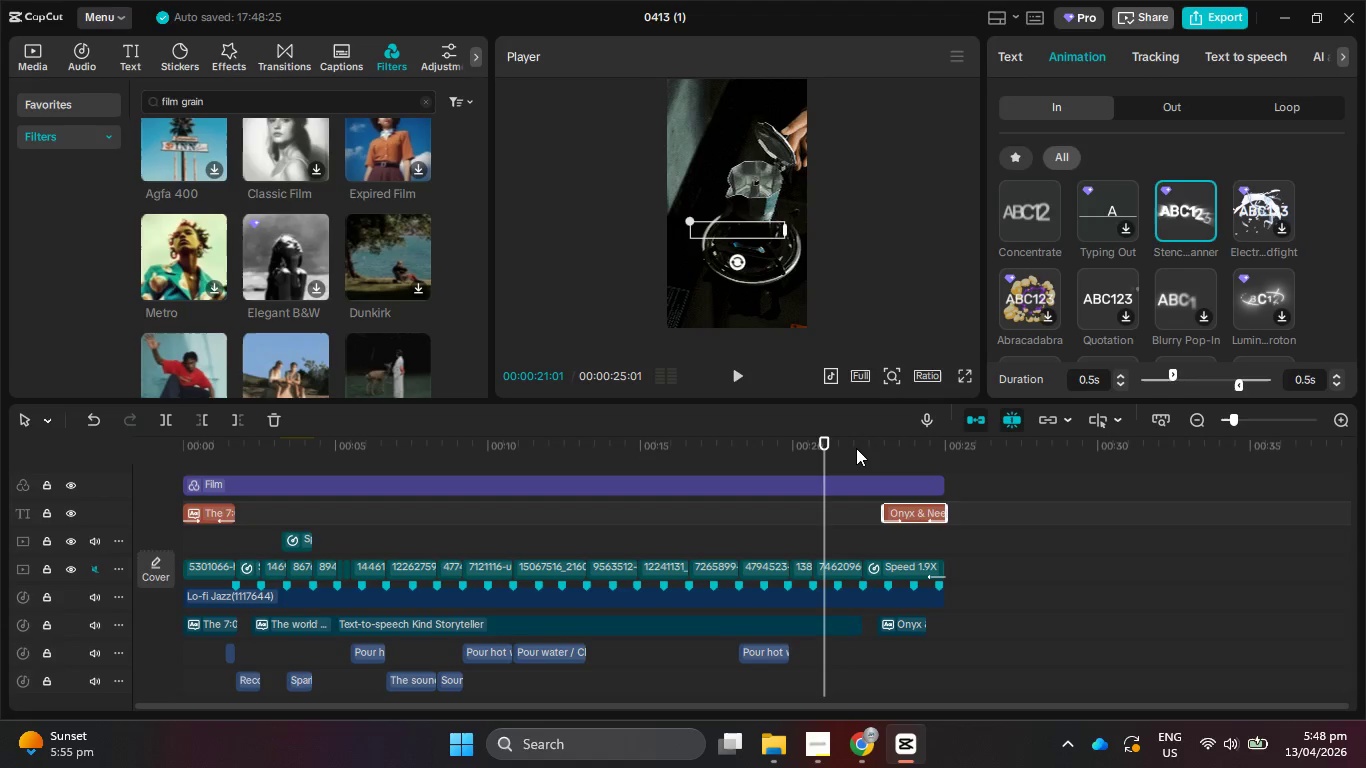 
left_click([856, 448])
 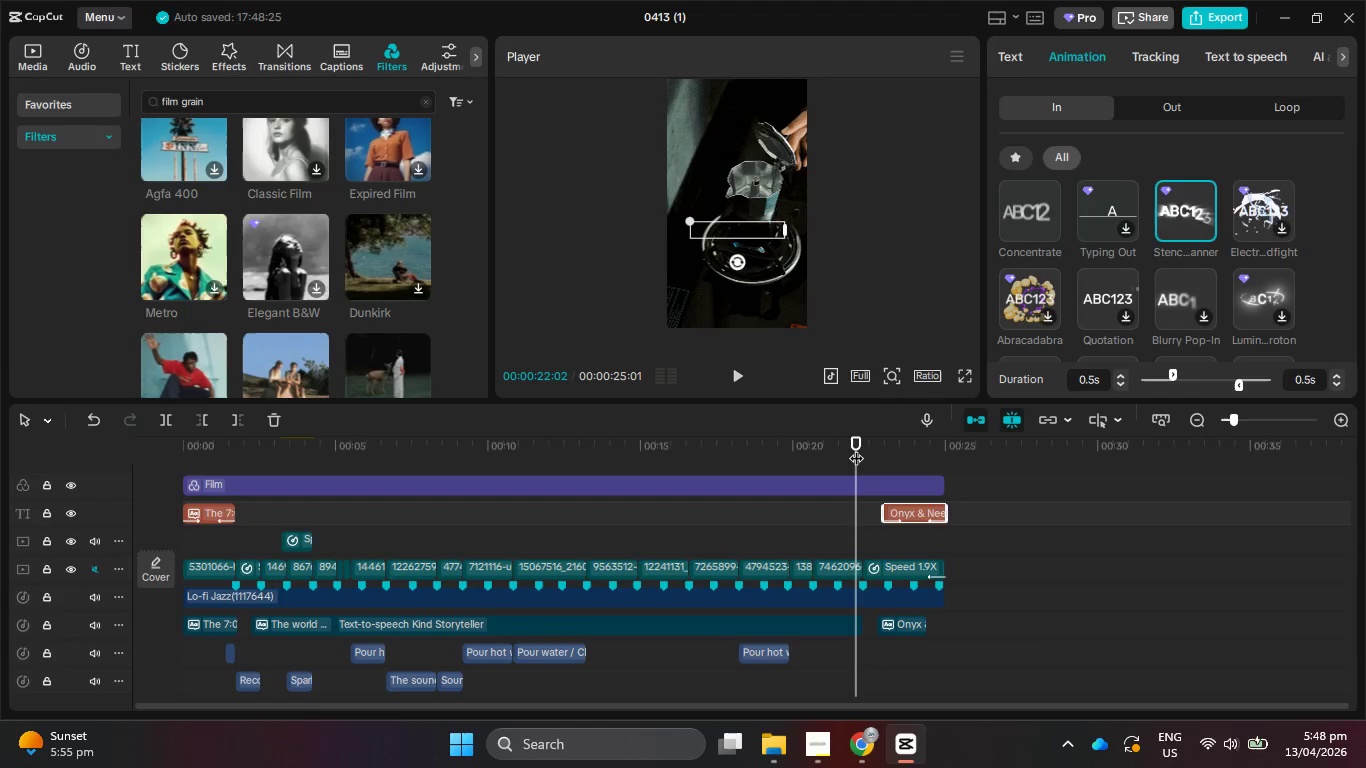 
left_click_drag(start_coordinate=[856, 448], to_coordinate=[488, 401])
 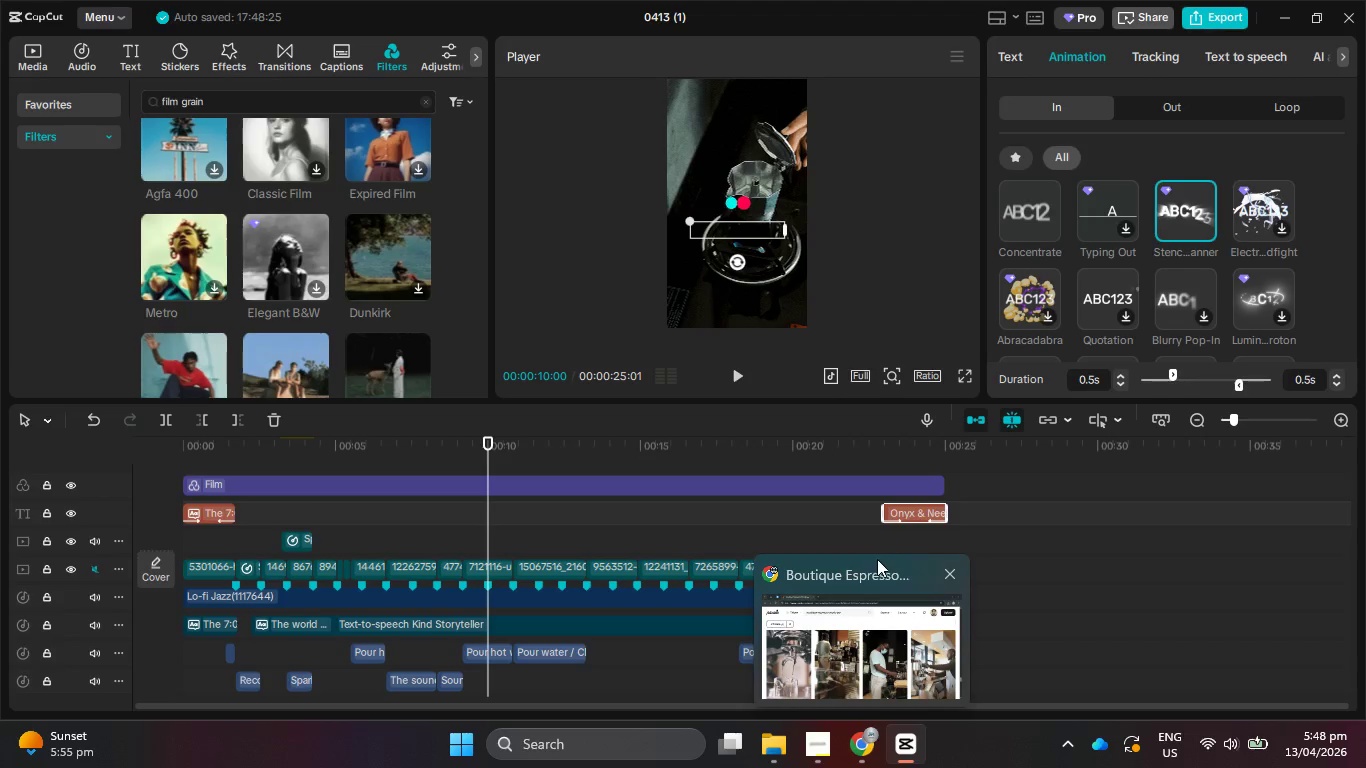 
left_click([822, 758])